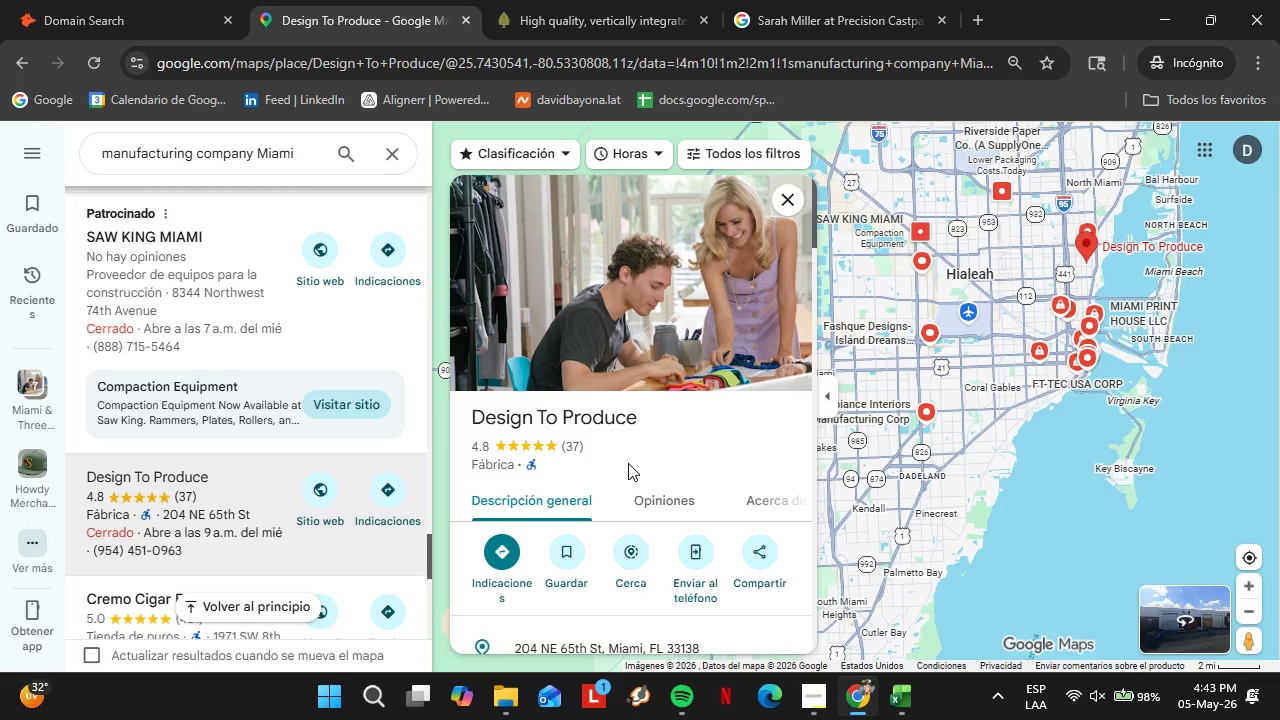 
wait(15.02)
 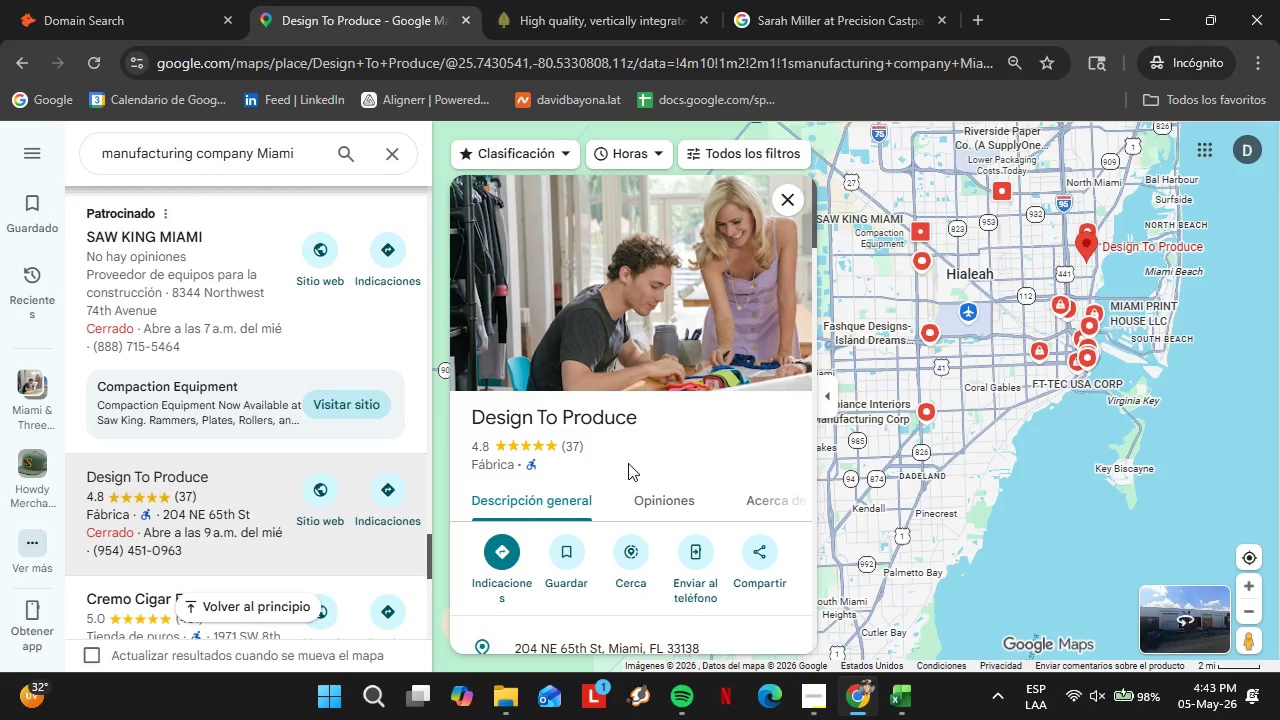 
scroll: coordinate [635, 396], scroll_direction: down, amount: 1.0
 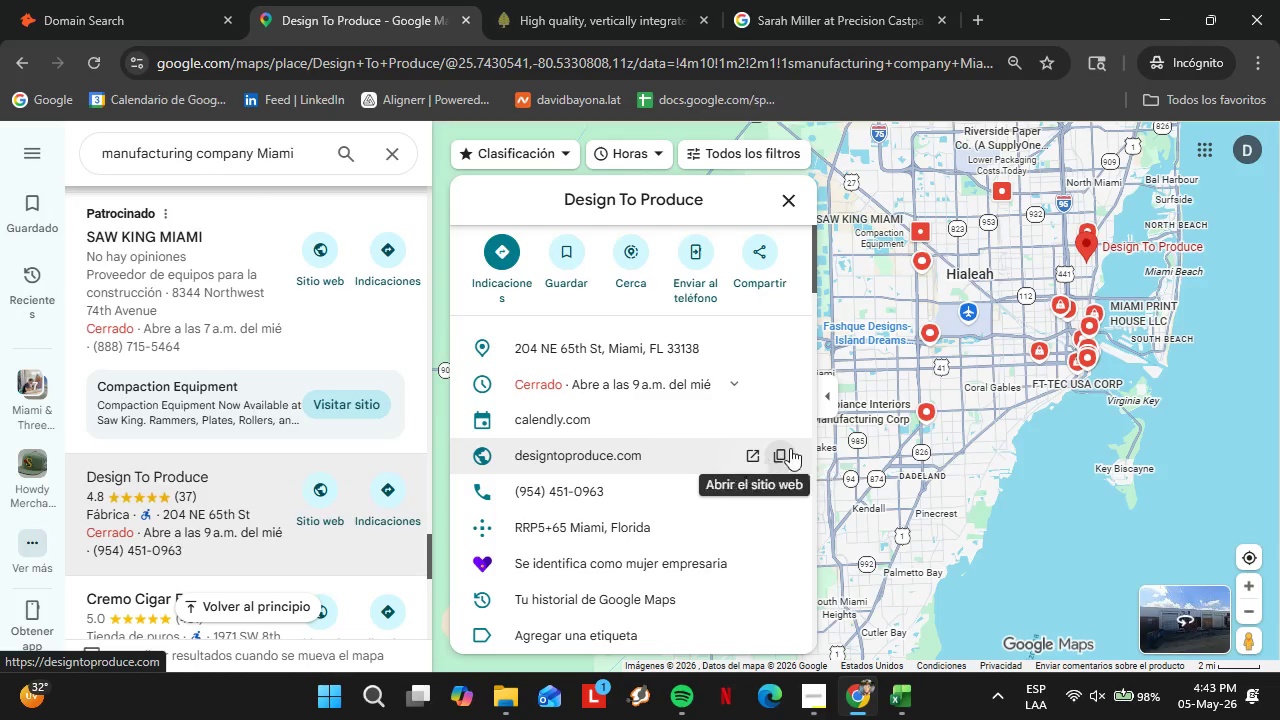 
left_click([784, 454])
 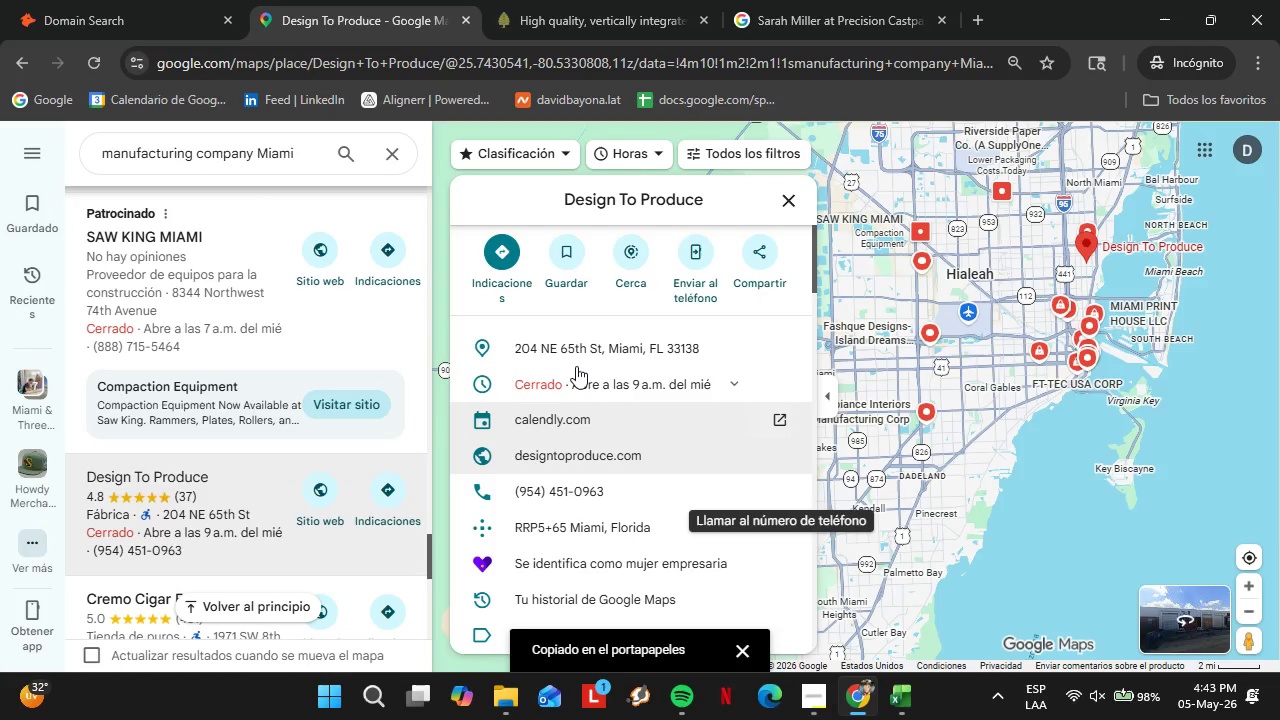 
left_click([81, 0])
 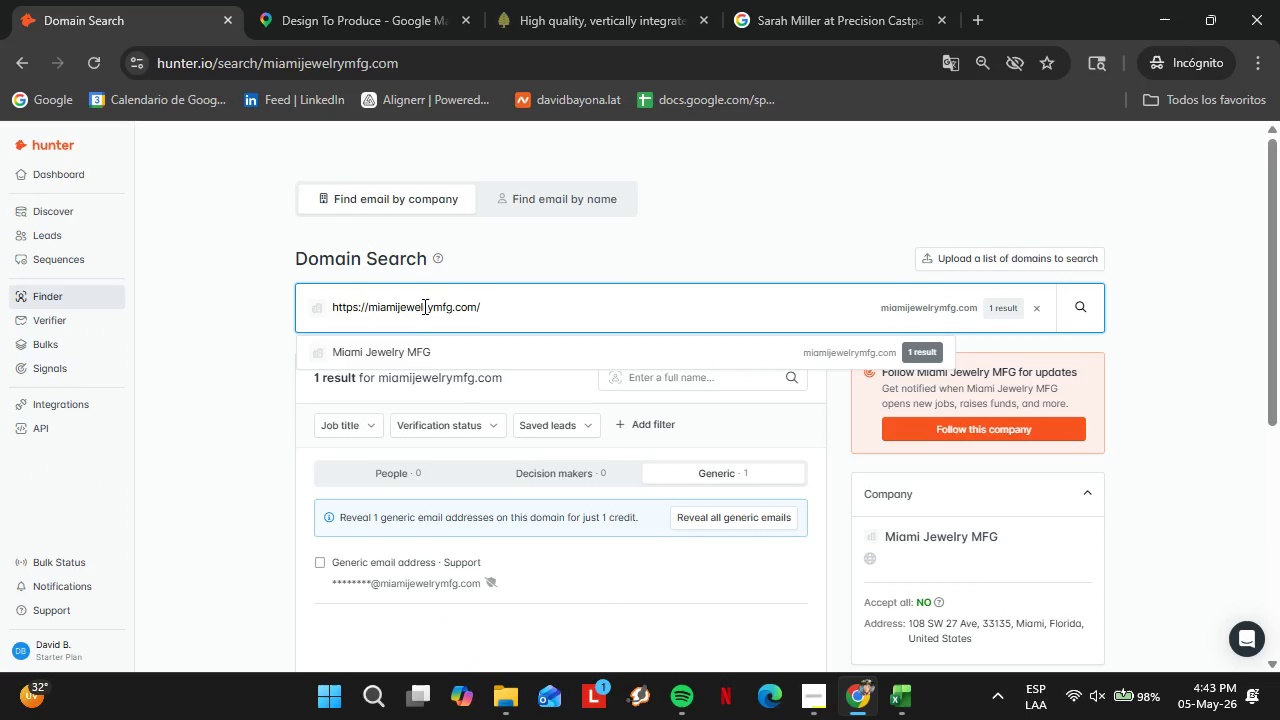 
double_click([421, 305])
 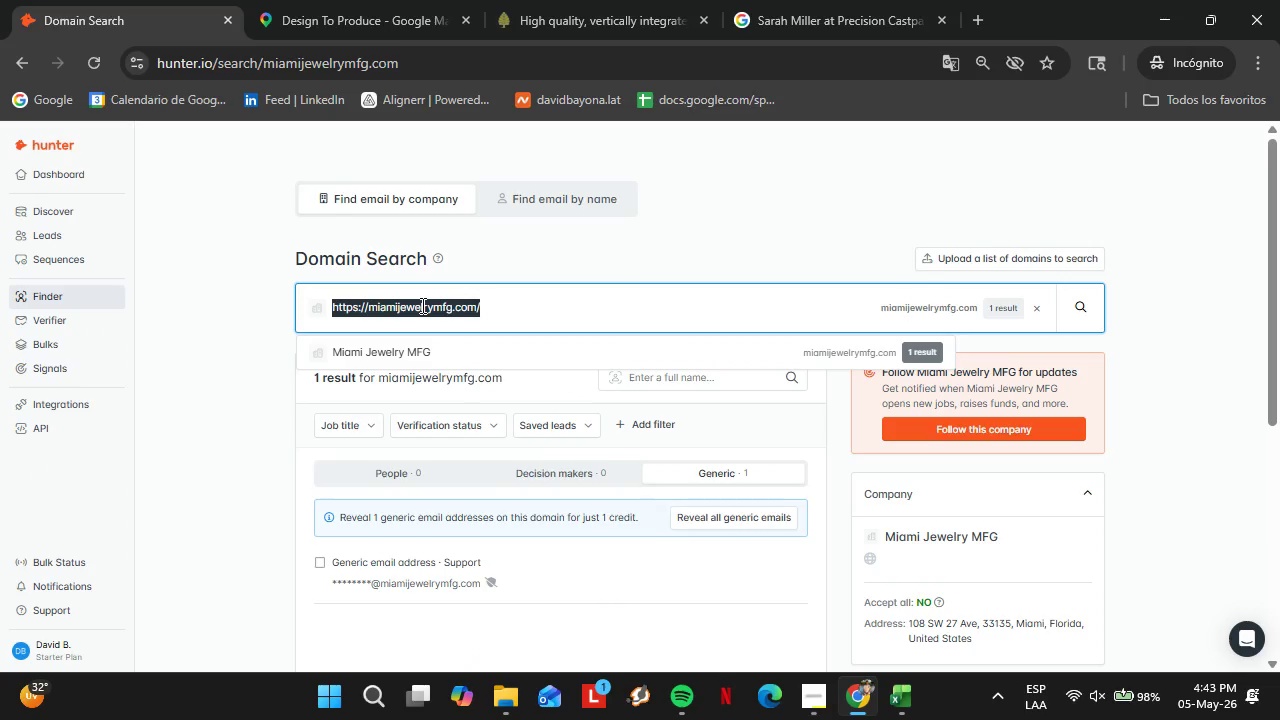 
triple_click([421, 305])
 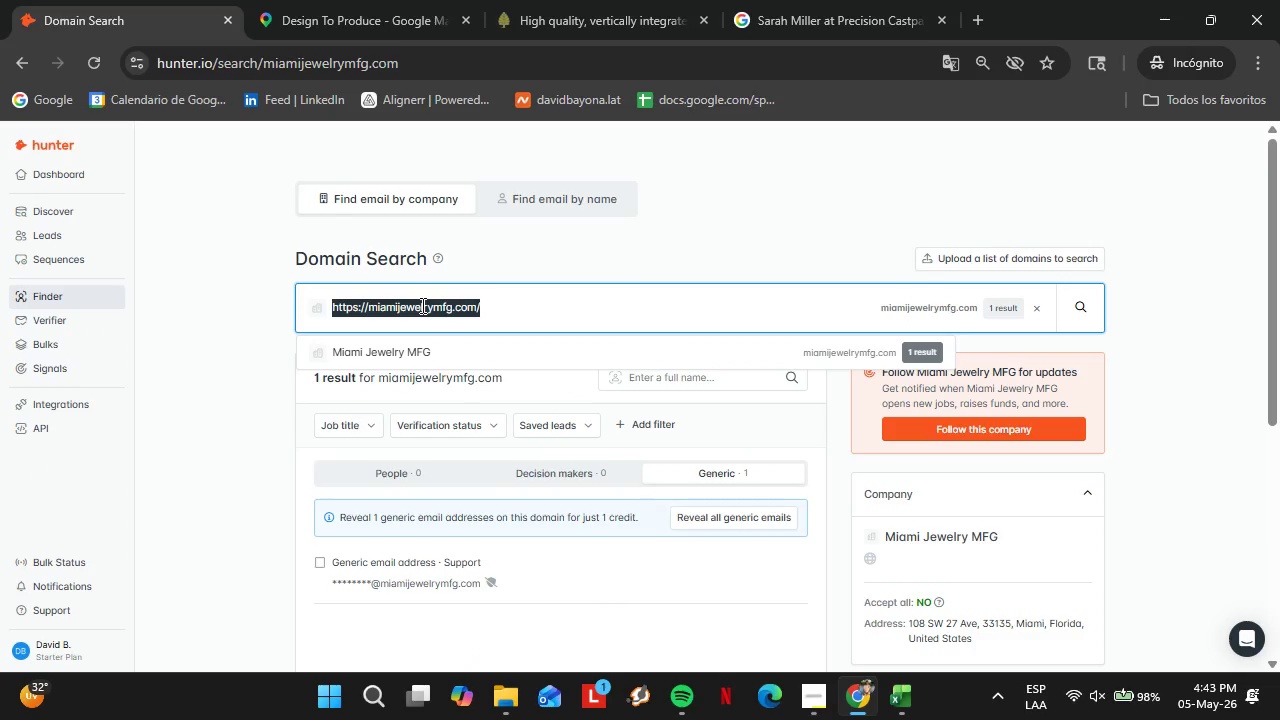 
key(Control+V)
 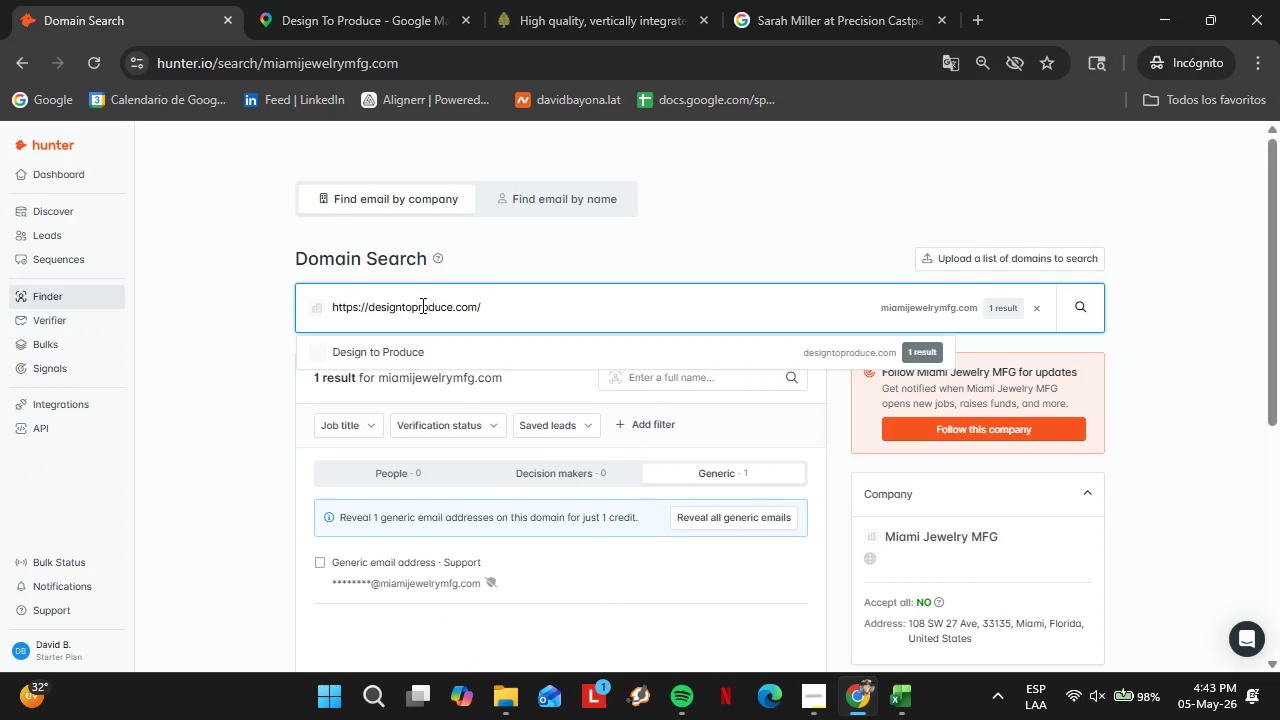 
key(Enter)
 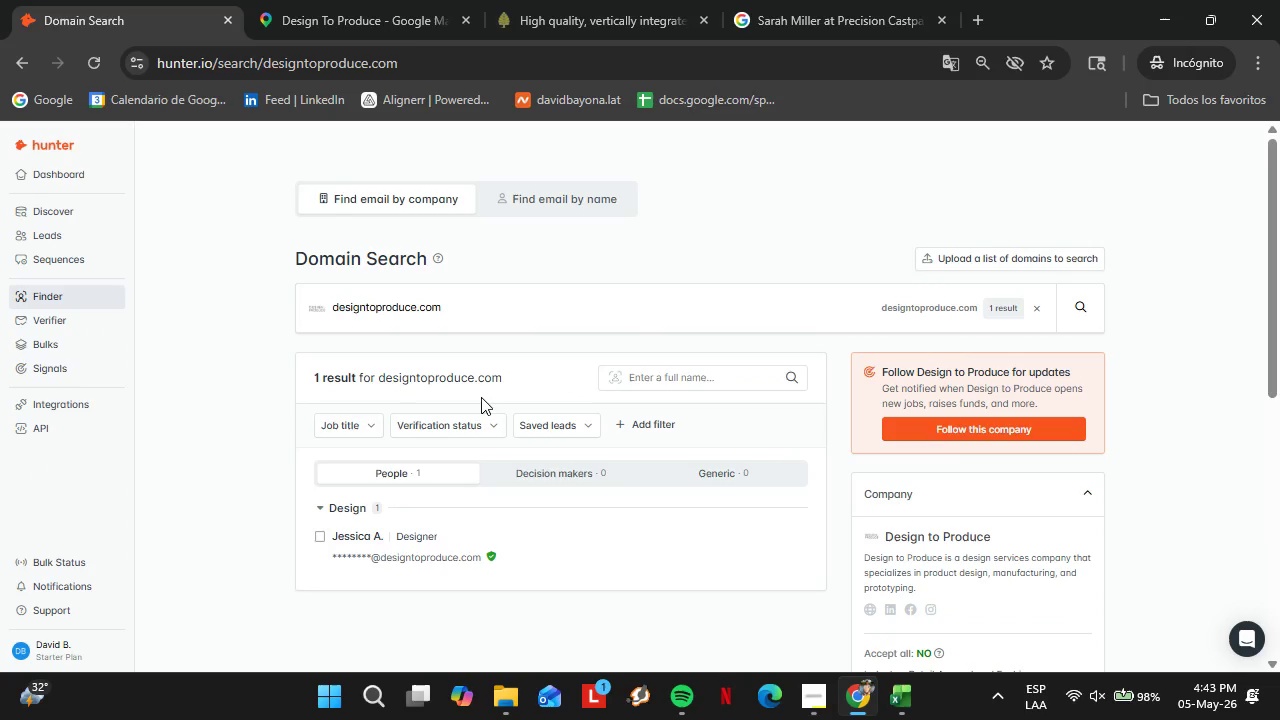 
wait(8.72)
 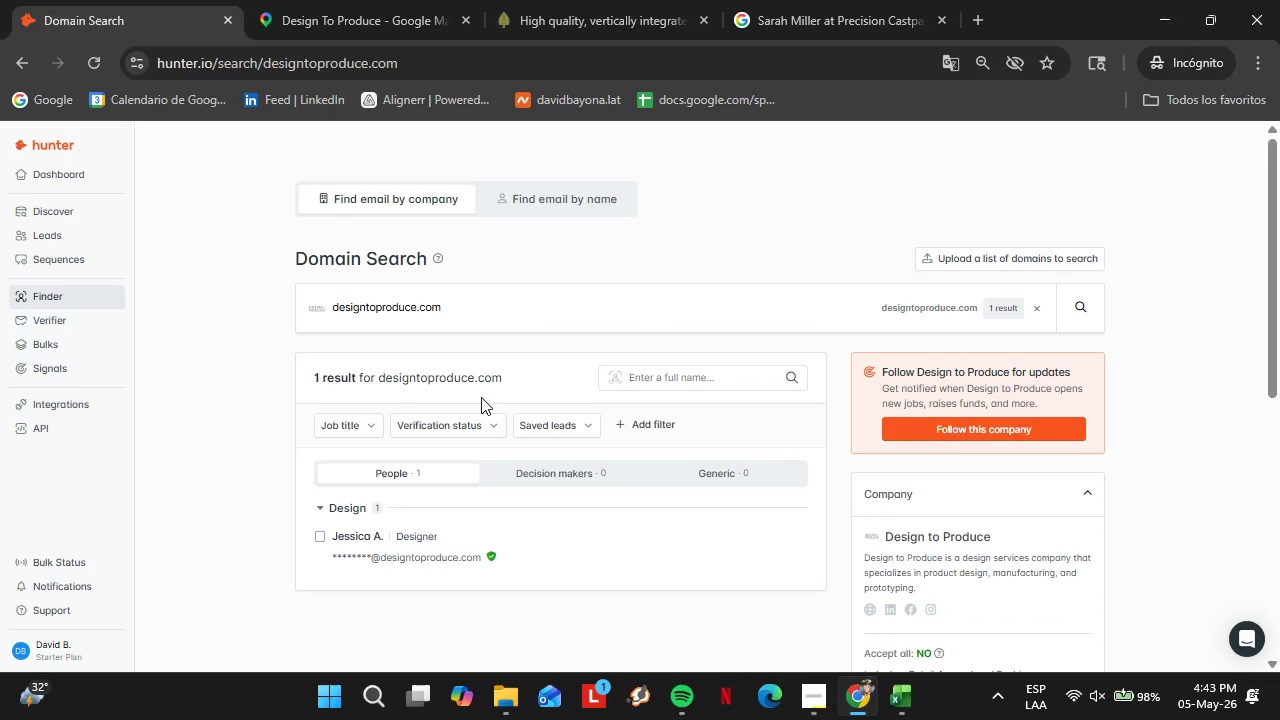 
left_click([305, 0])
 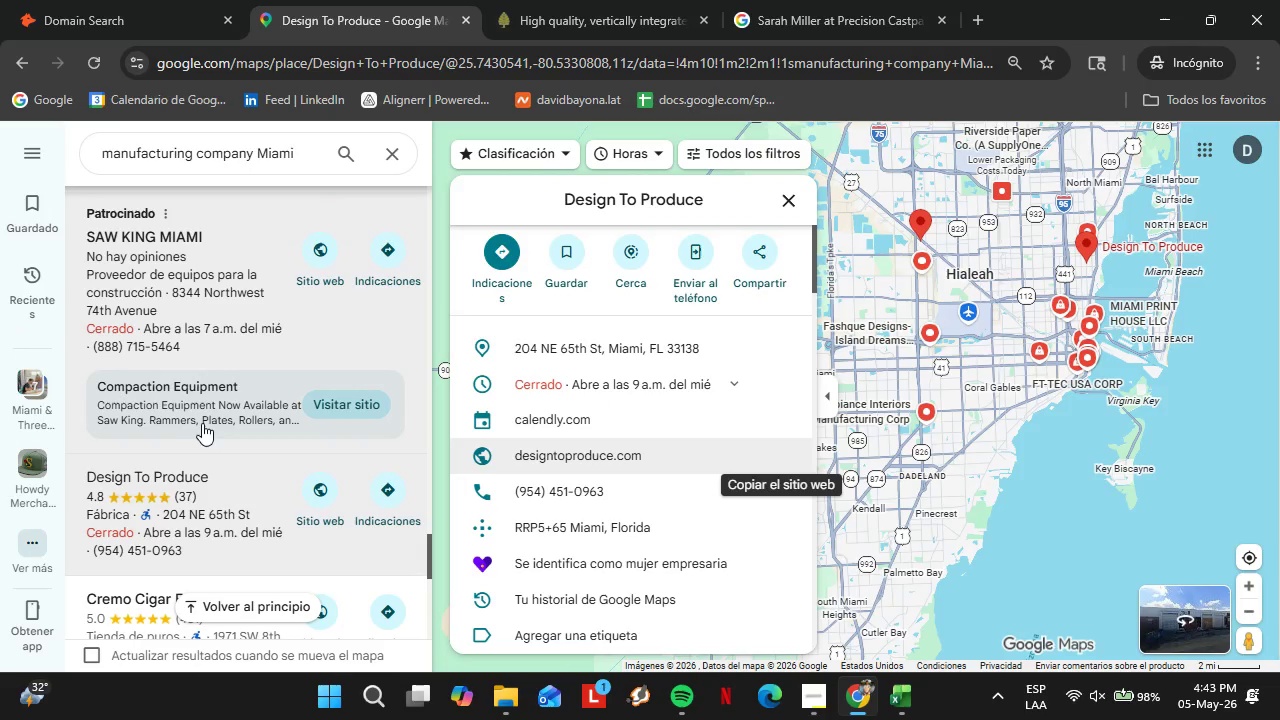 
scroll: coordinate [206, 427], scroll_direction: down, amount: 2.0
 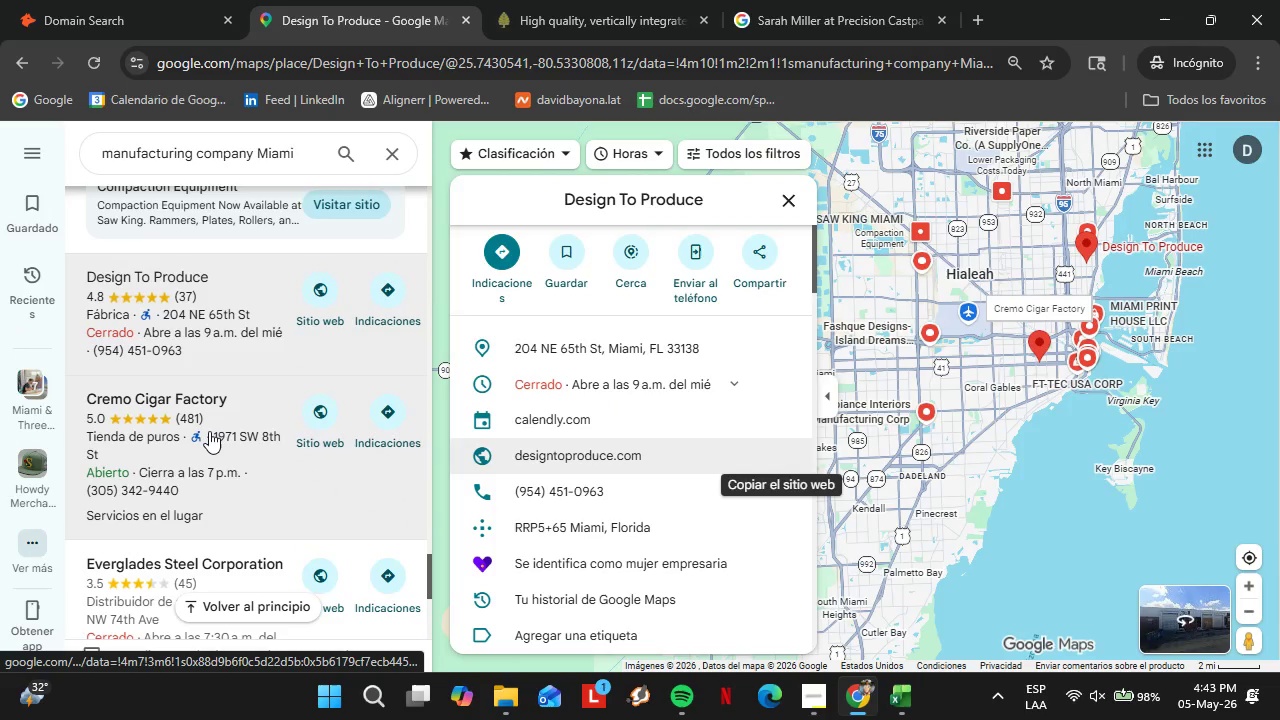 
left_click([209, 431])
 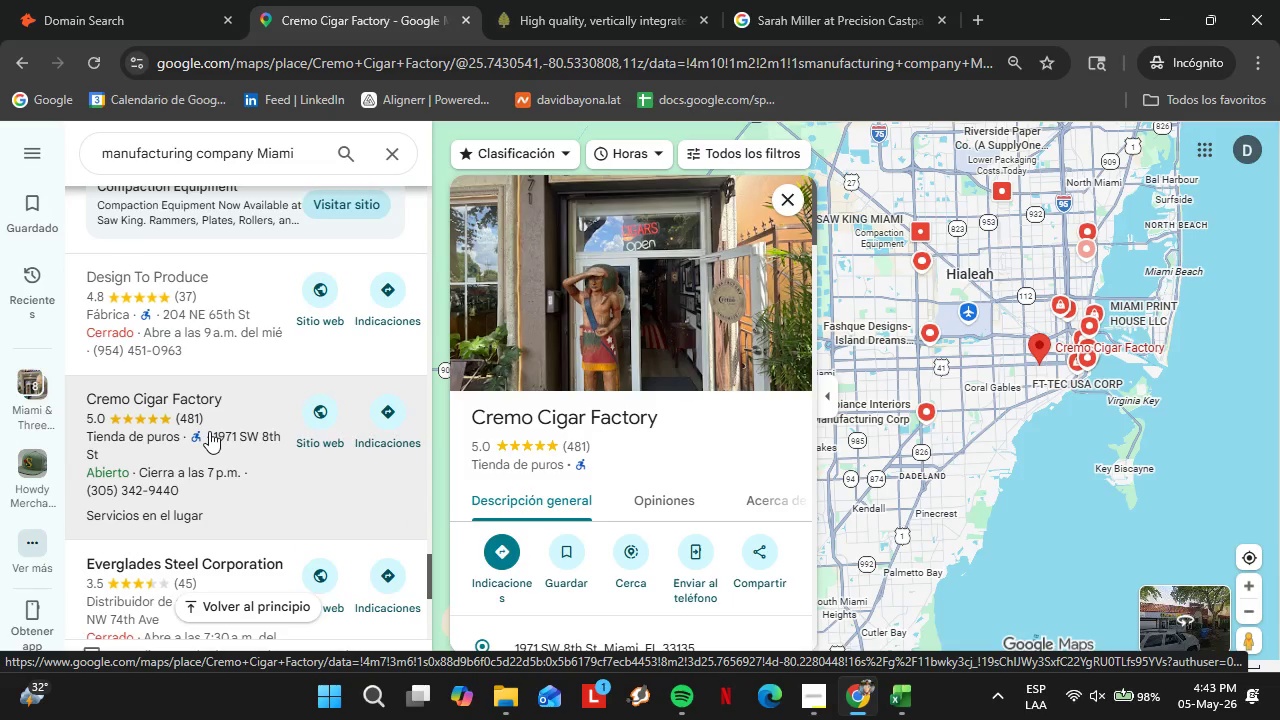 
scroll: coordinate [687, 414], scroll_direction: down, amount: 3.0
 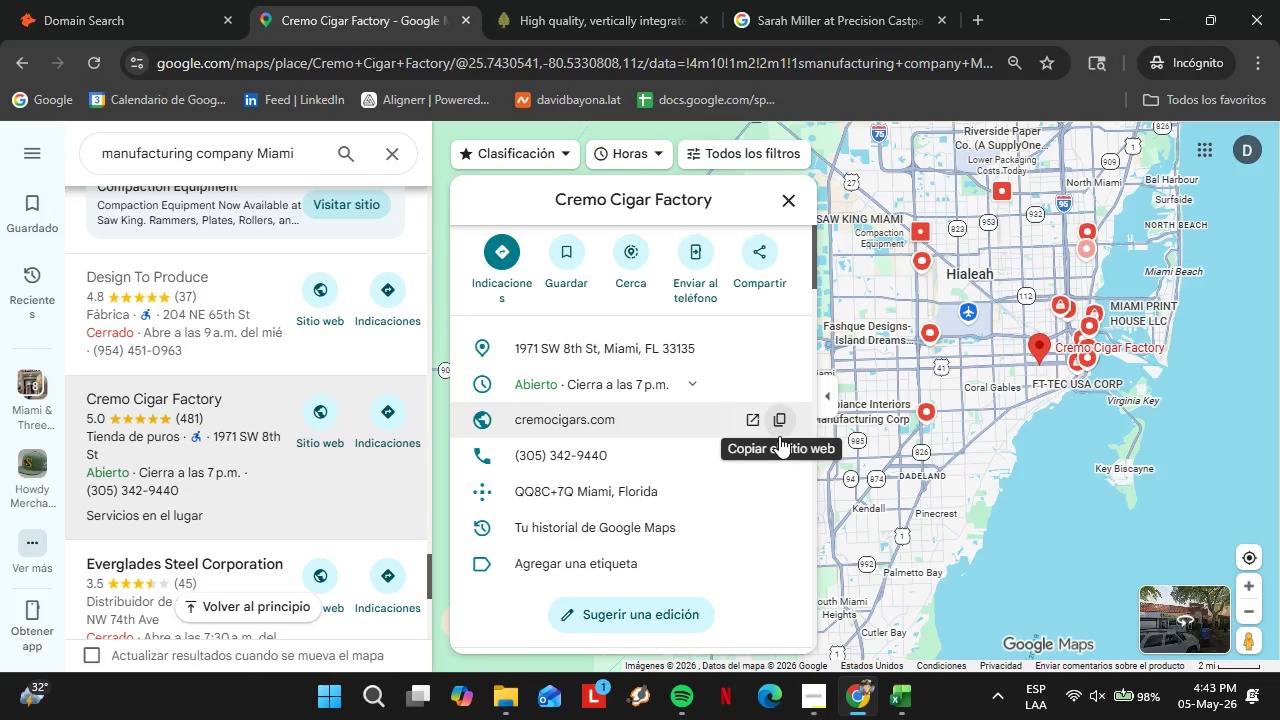 
left_click([779, 436])
 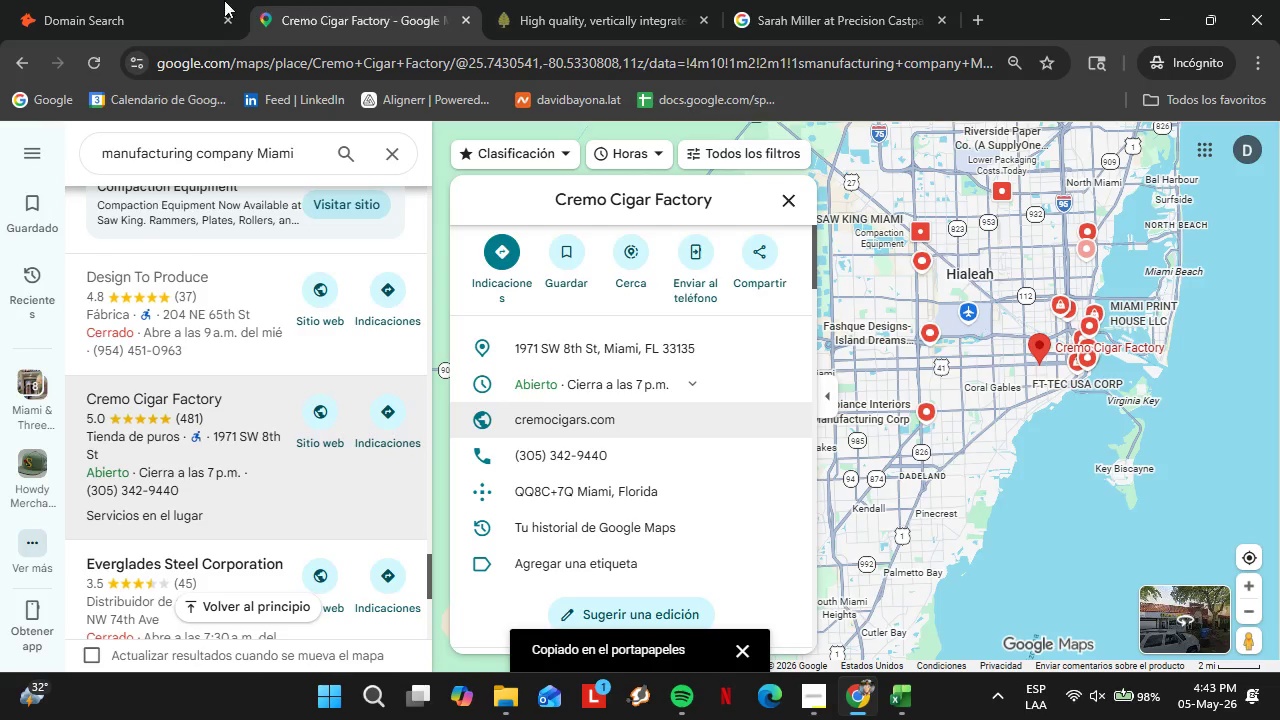 
left_click([204, 0])
 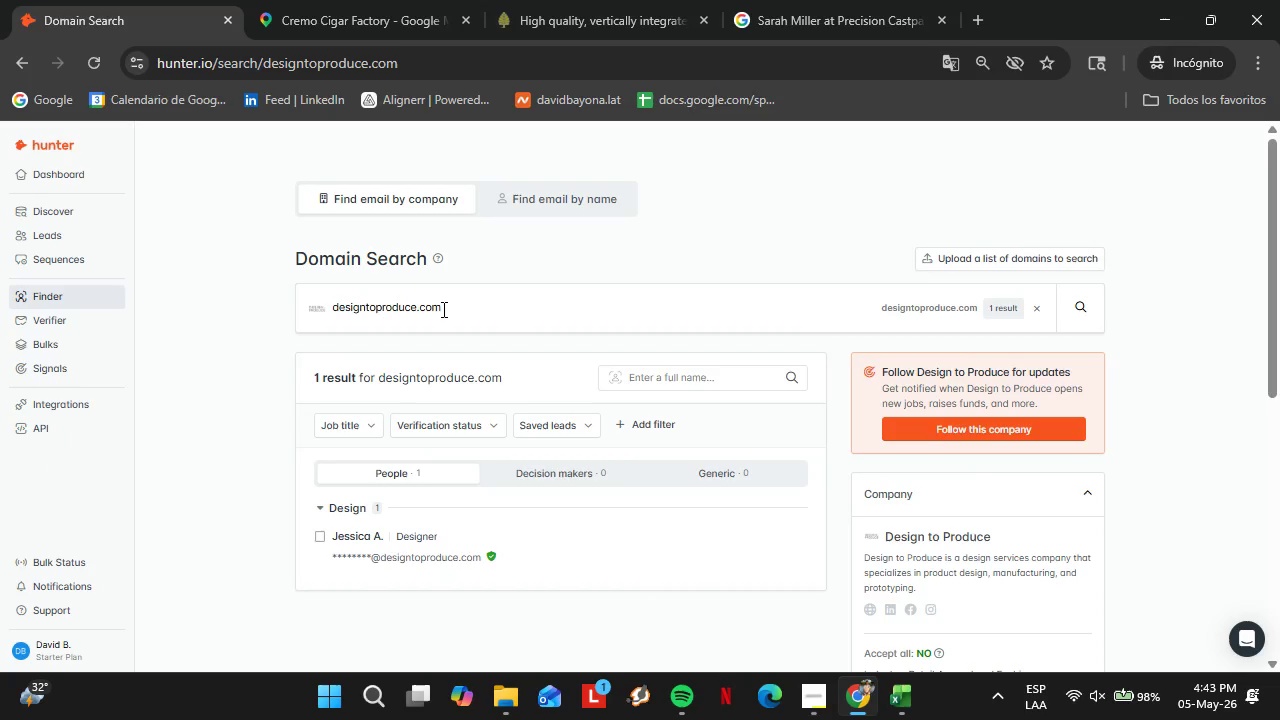 
double_click([442, 309])
 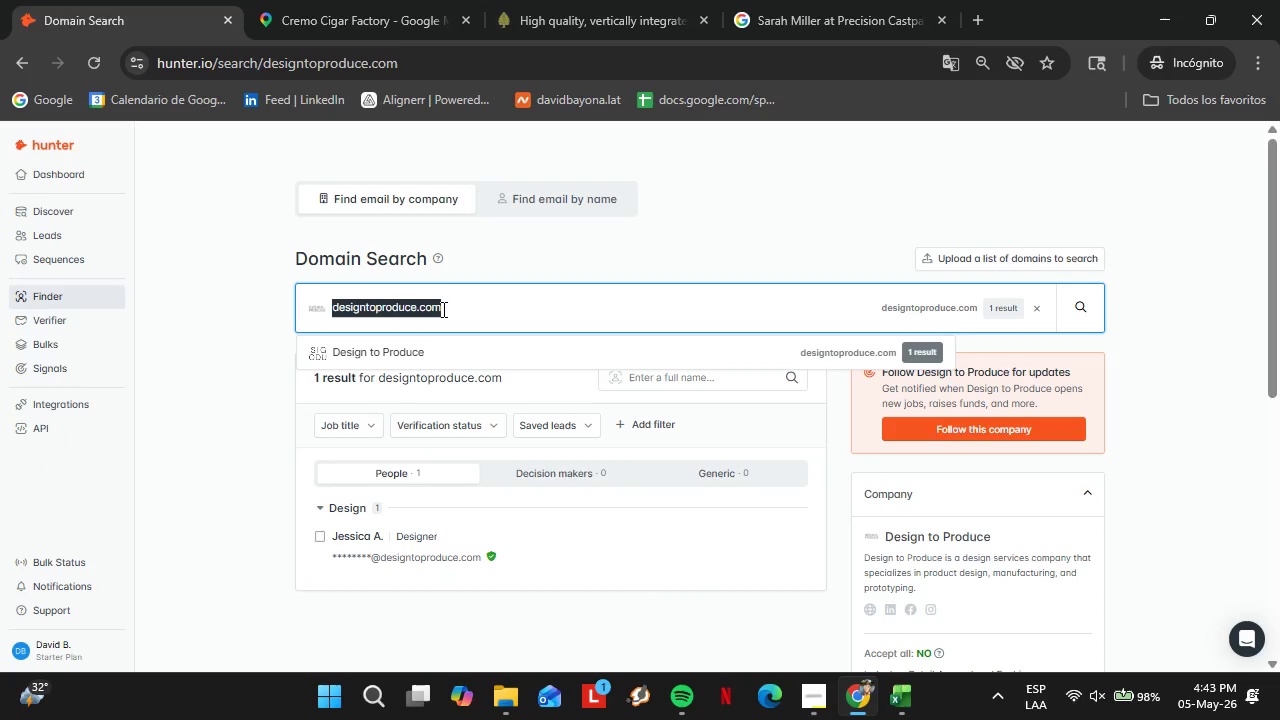 
triple_click([442, 309])
 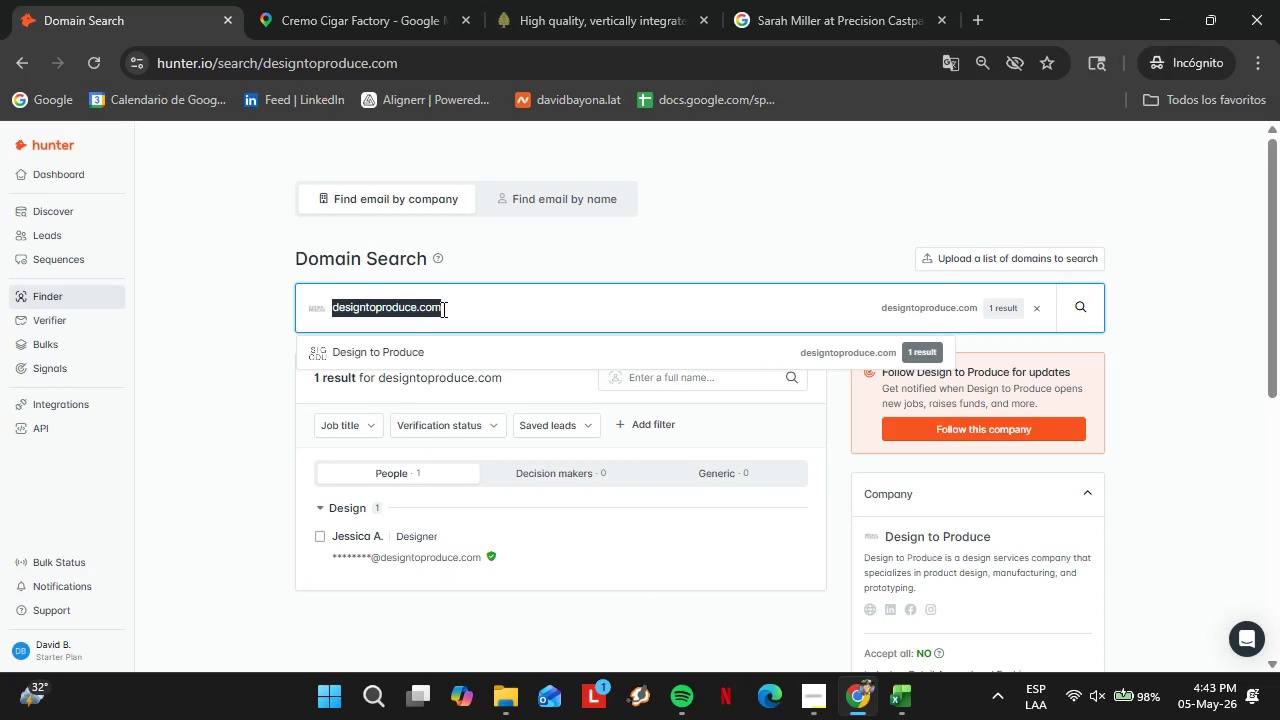 
key(Control+V)
 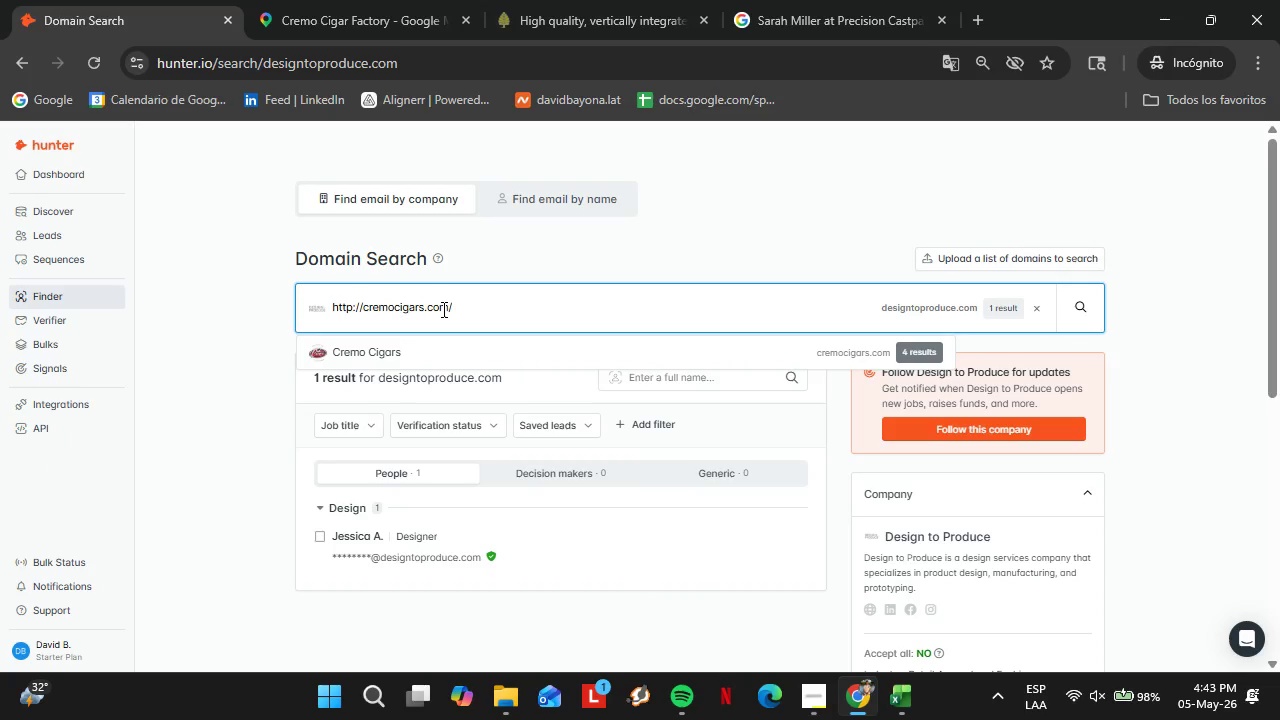 
key(Enter)
 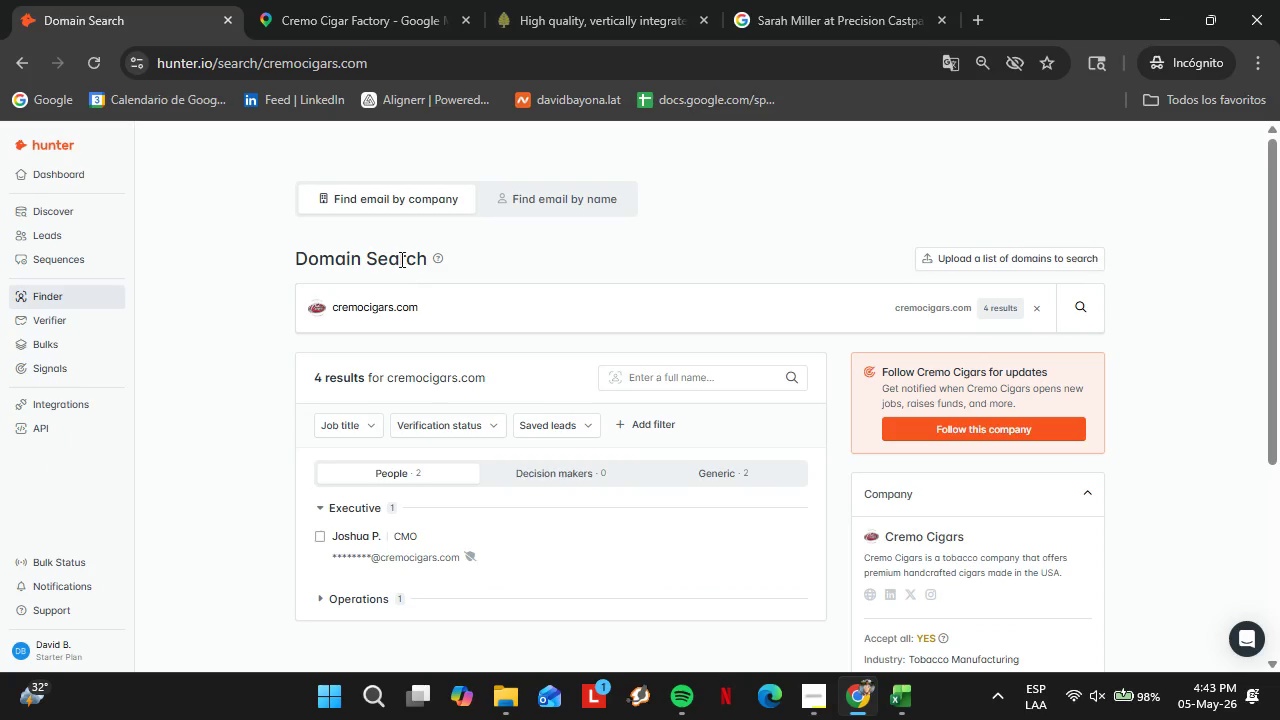 
left_click([390, 0])
 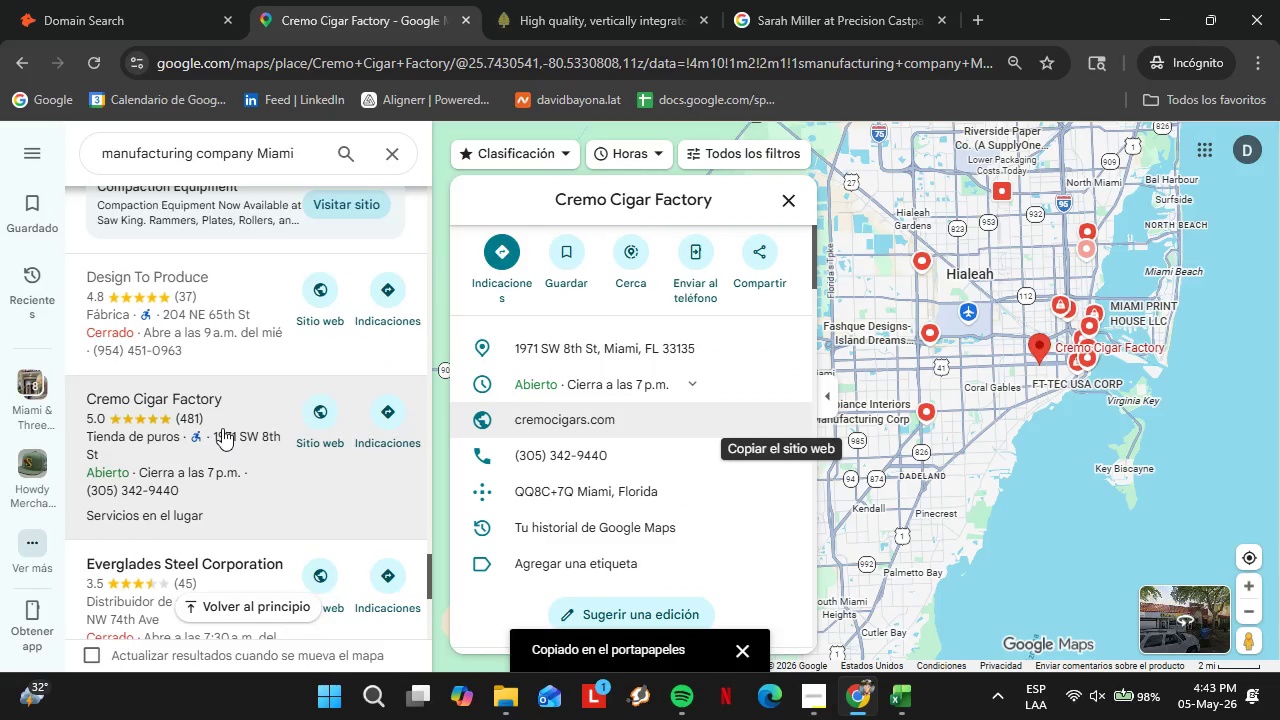 
scroll: coordinate [224, 395], scroll_direction: down, amount: 2.0
 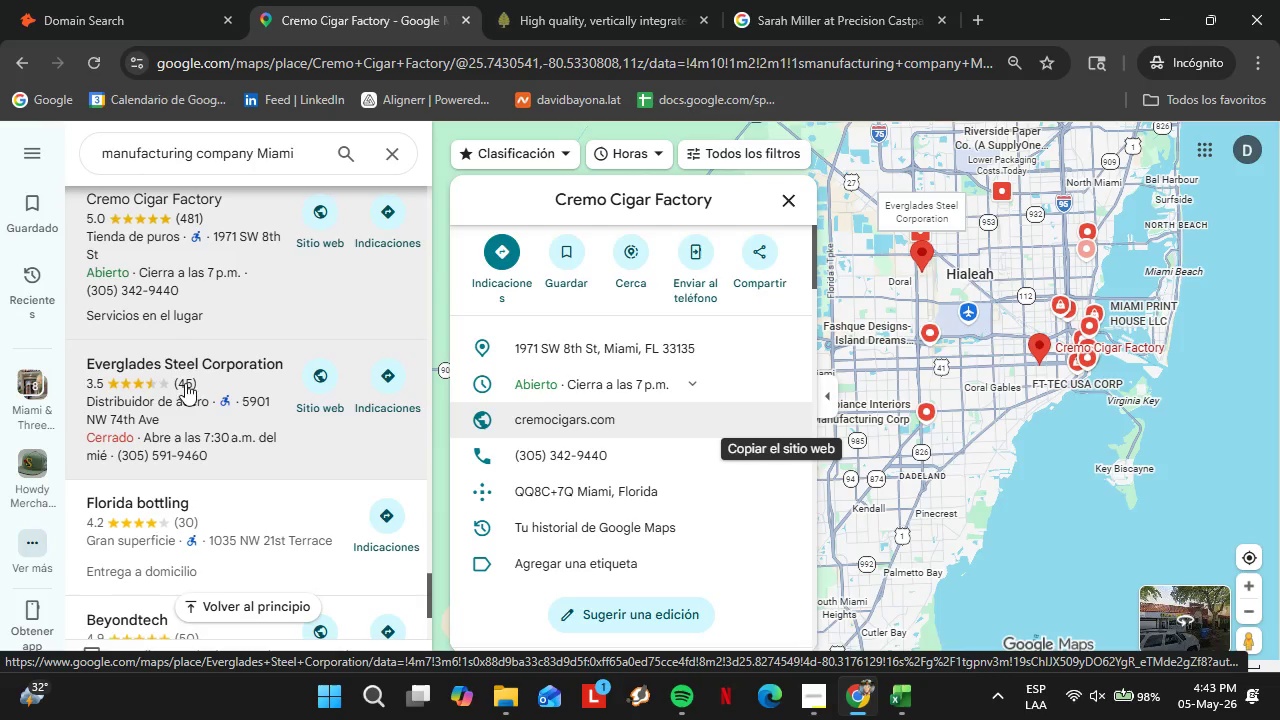 
left_click([212, 393])
 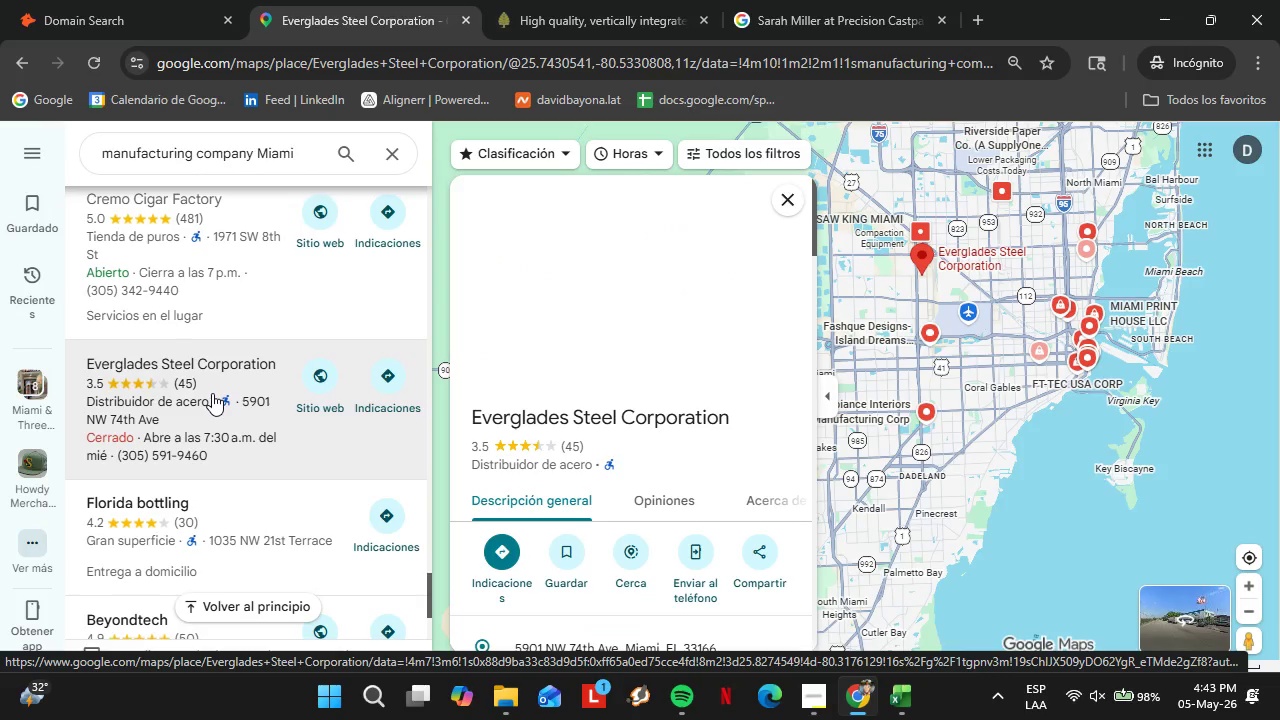 
scroll: coordinate [641, 376], scroll_direction: down, amount: 3.0
 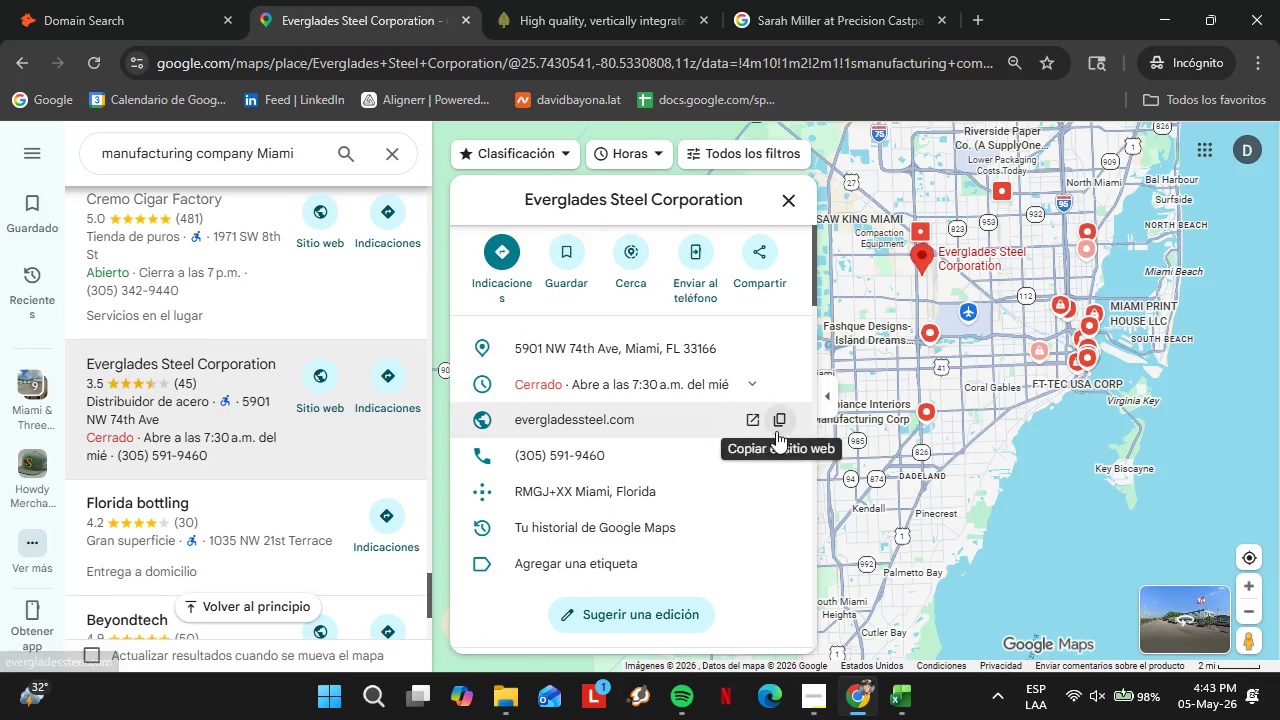 
left_click([780, 431])
 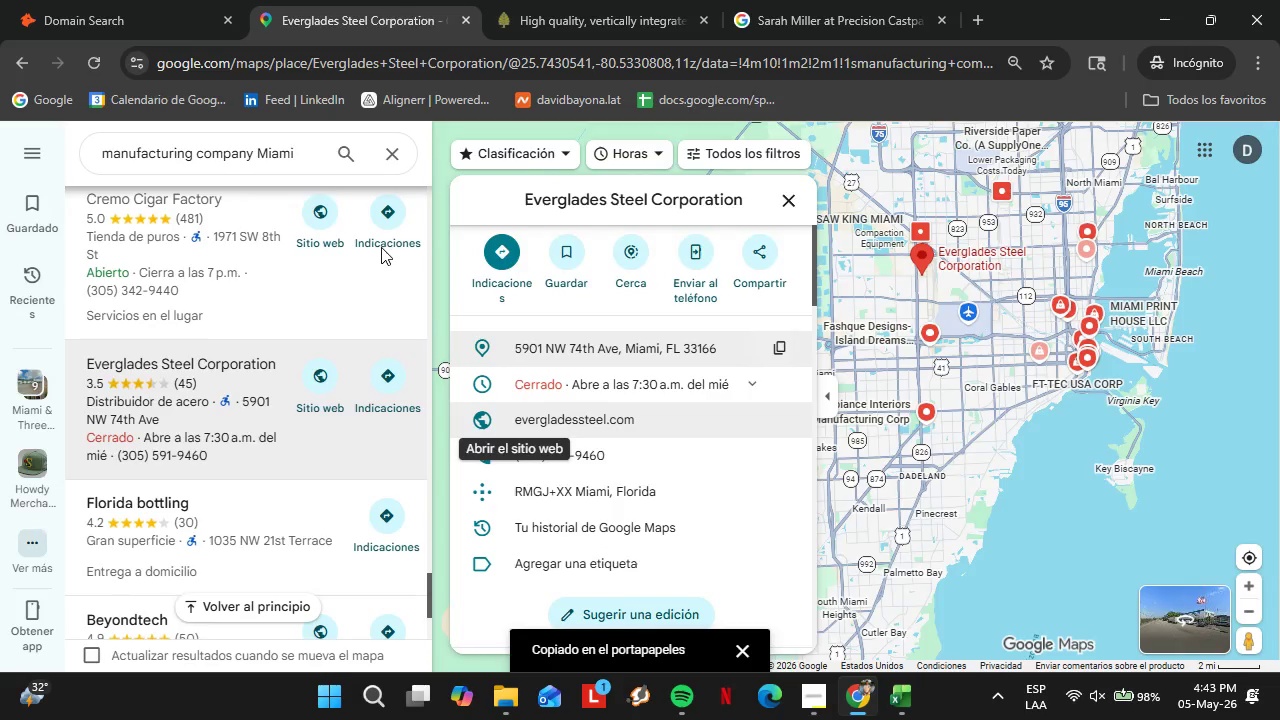 
left_click([153, 0])
 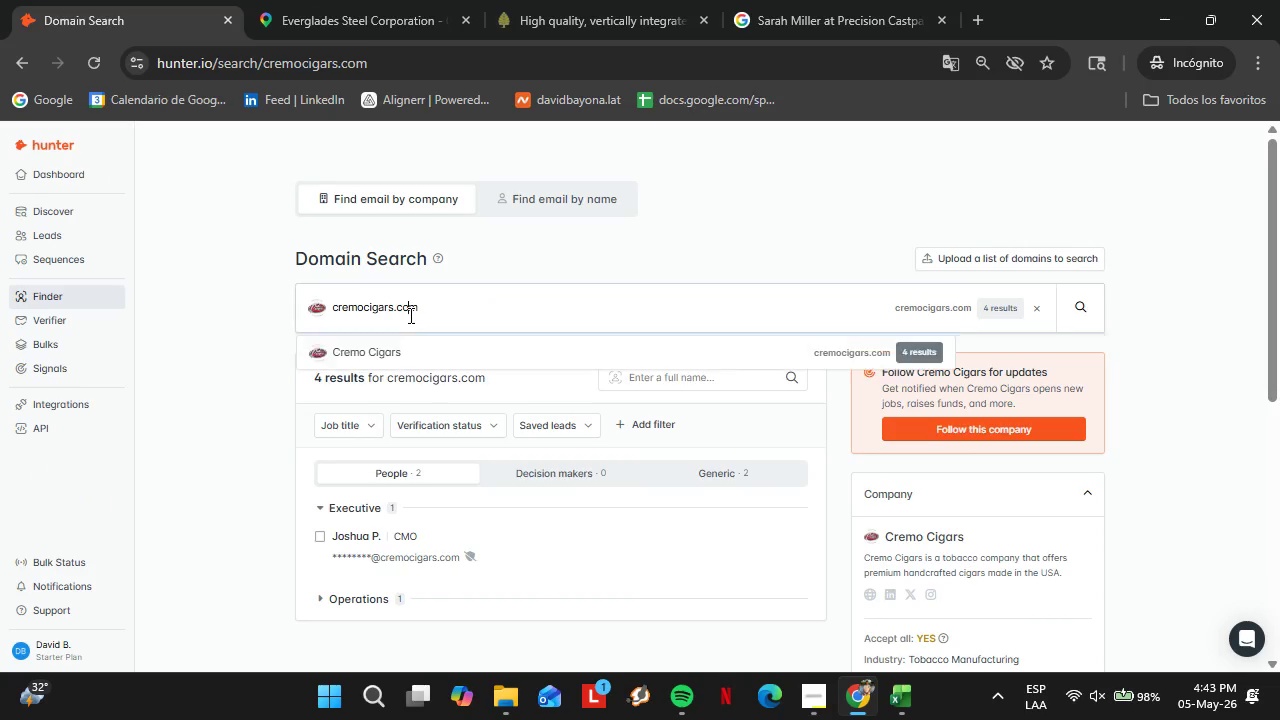 
double_click([409, 315])
 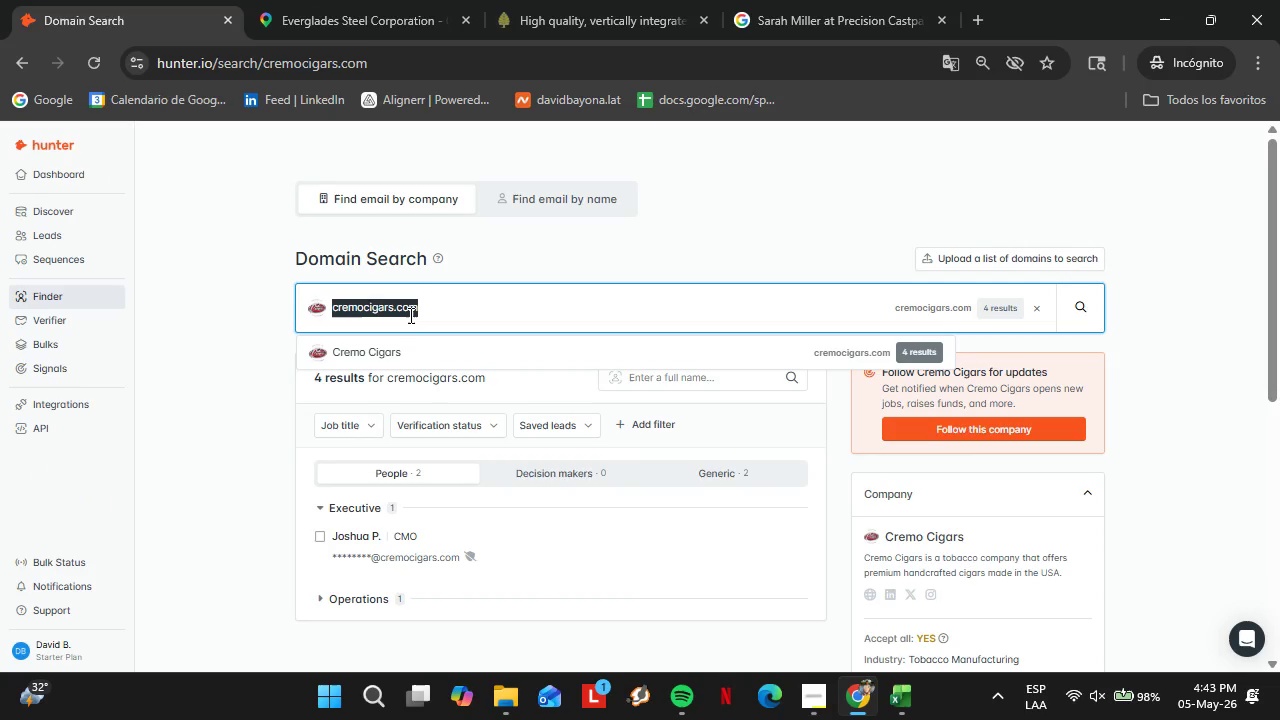 
triple_click([409, 315])
 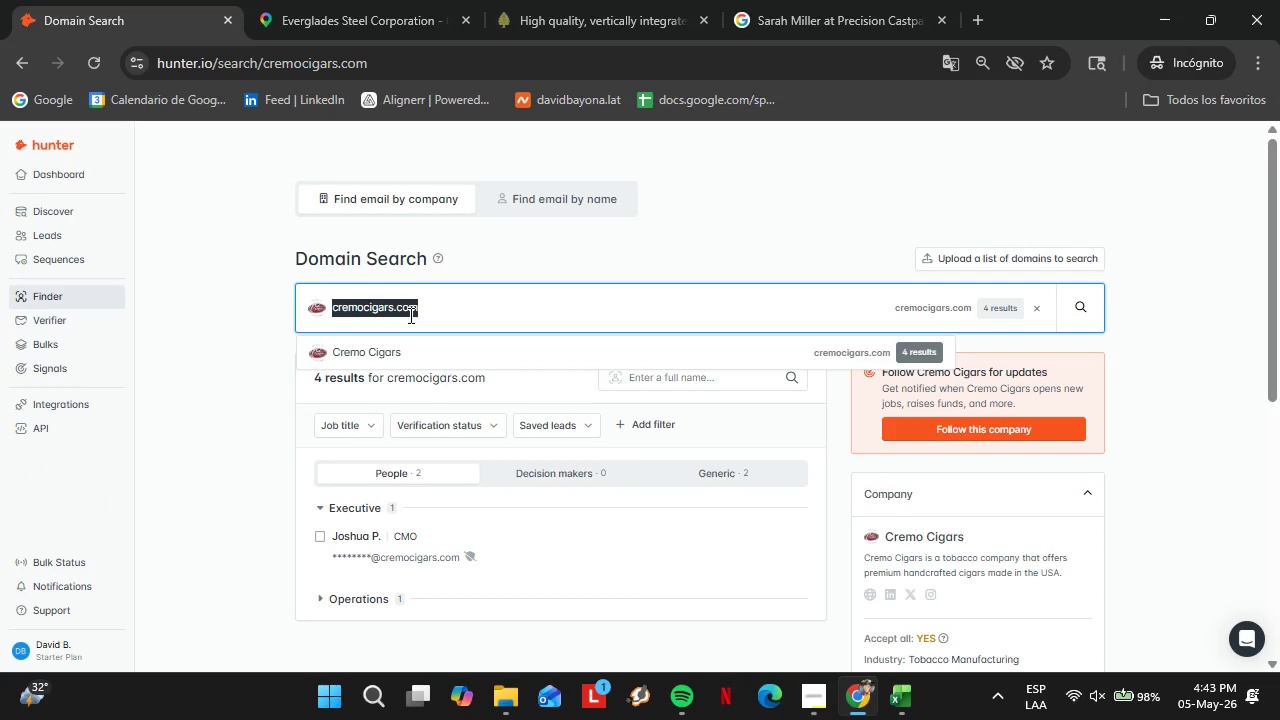 
key(Control+V)
 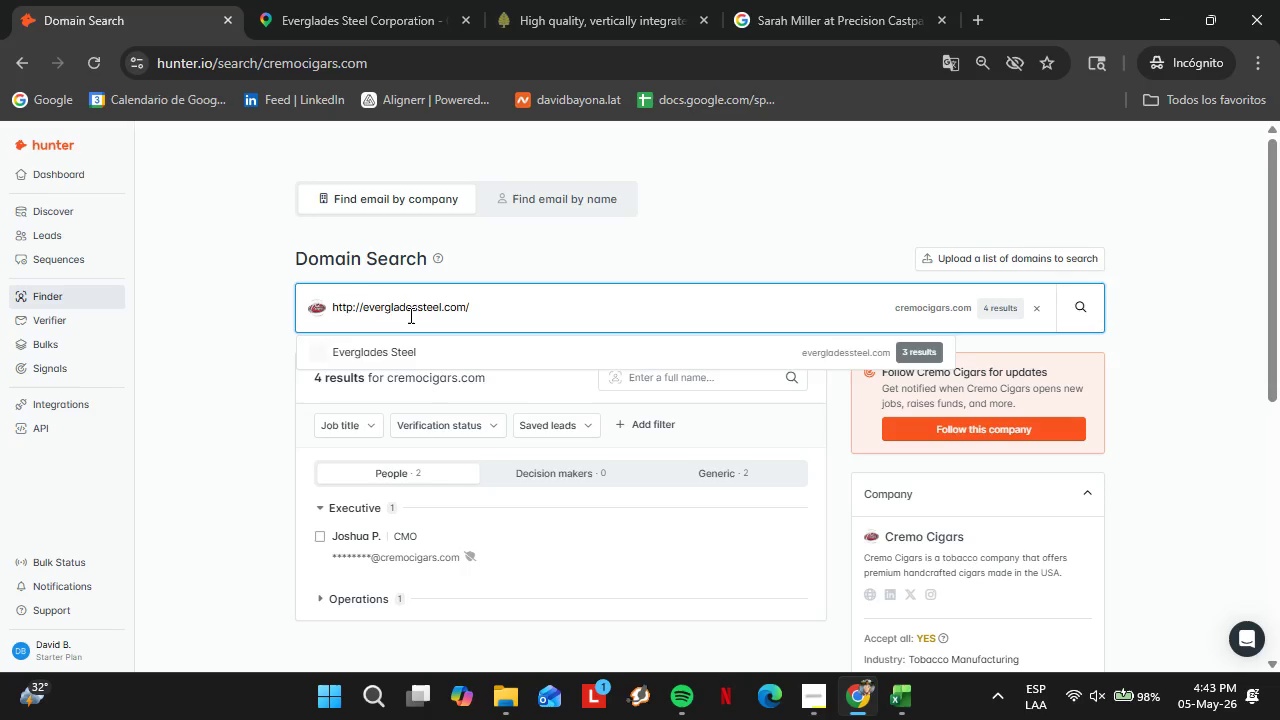 
key(Enter)
 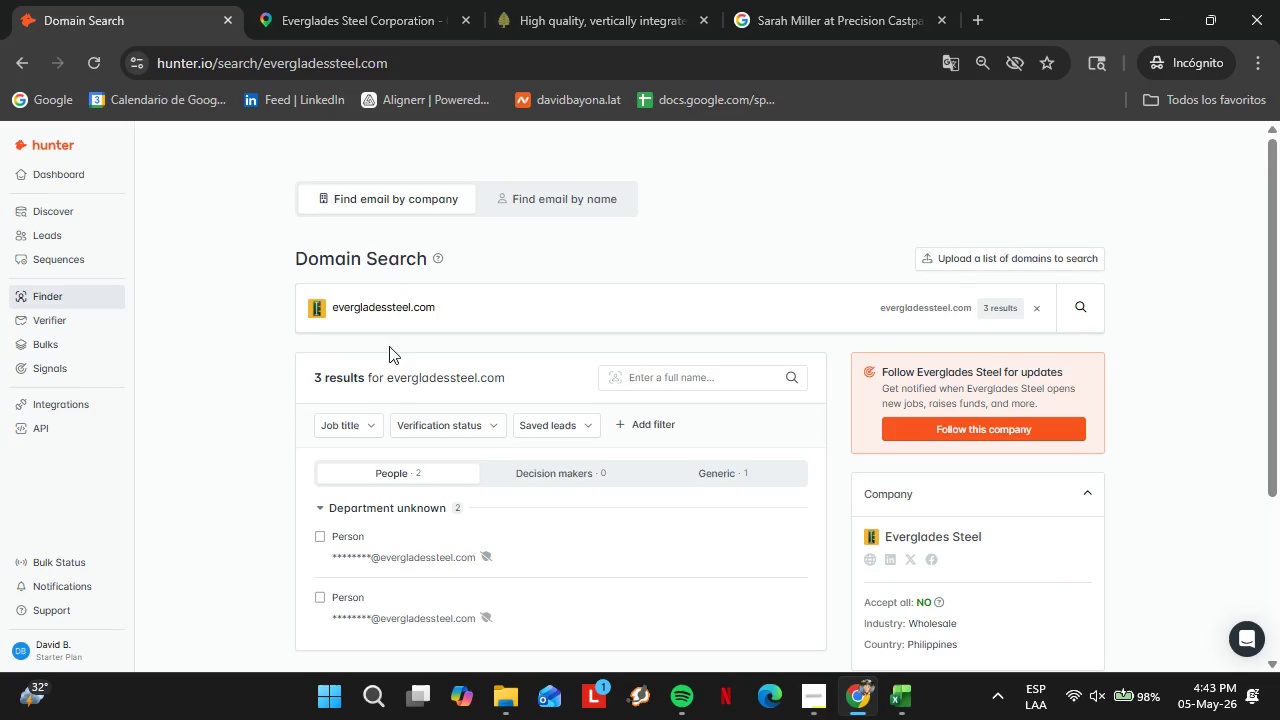 
left_click([373, 0])
 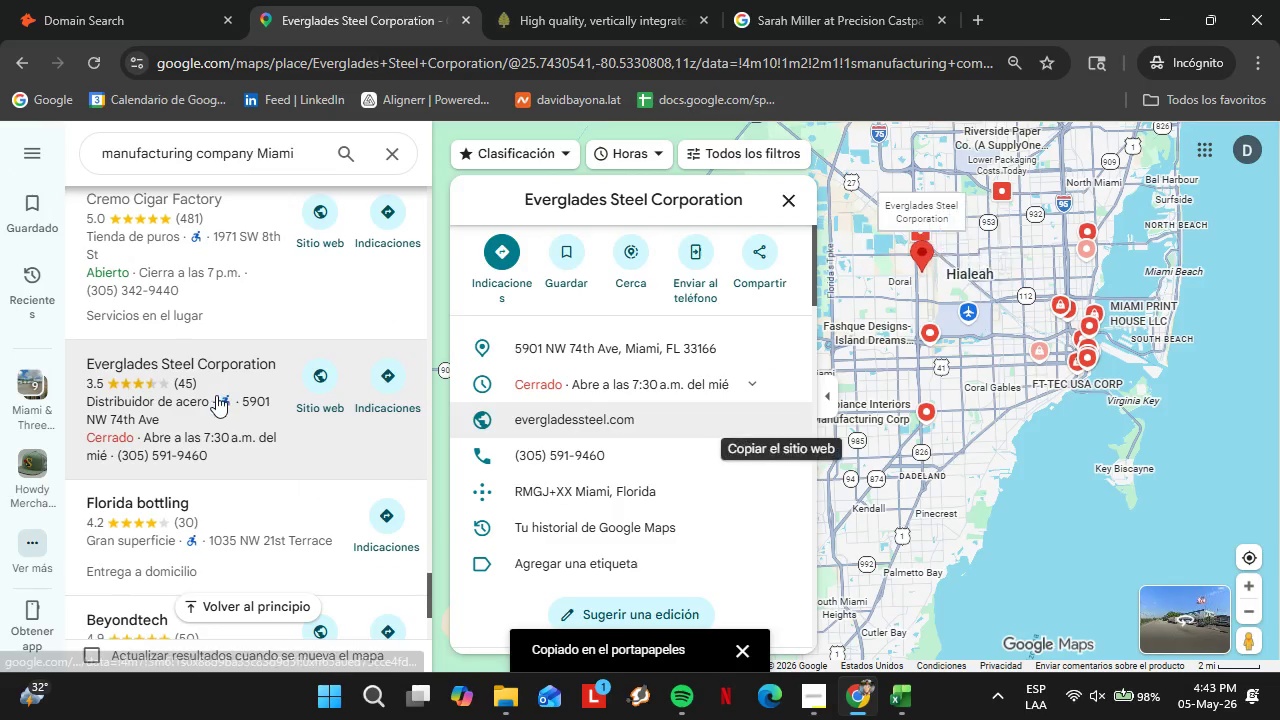 
scroll: coordinate [217, 397], scroll_direction: down, amount: 2.0
 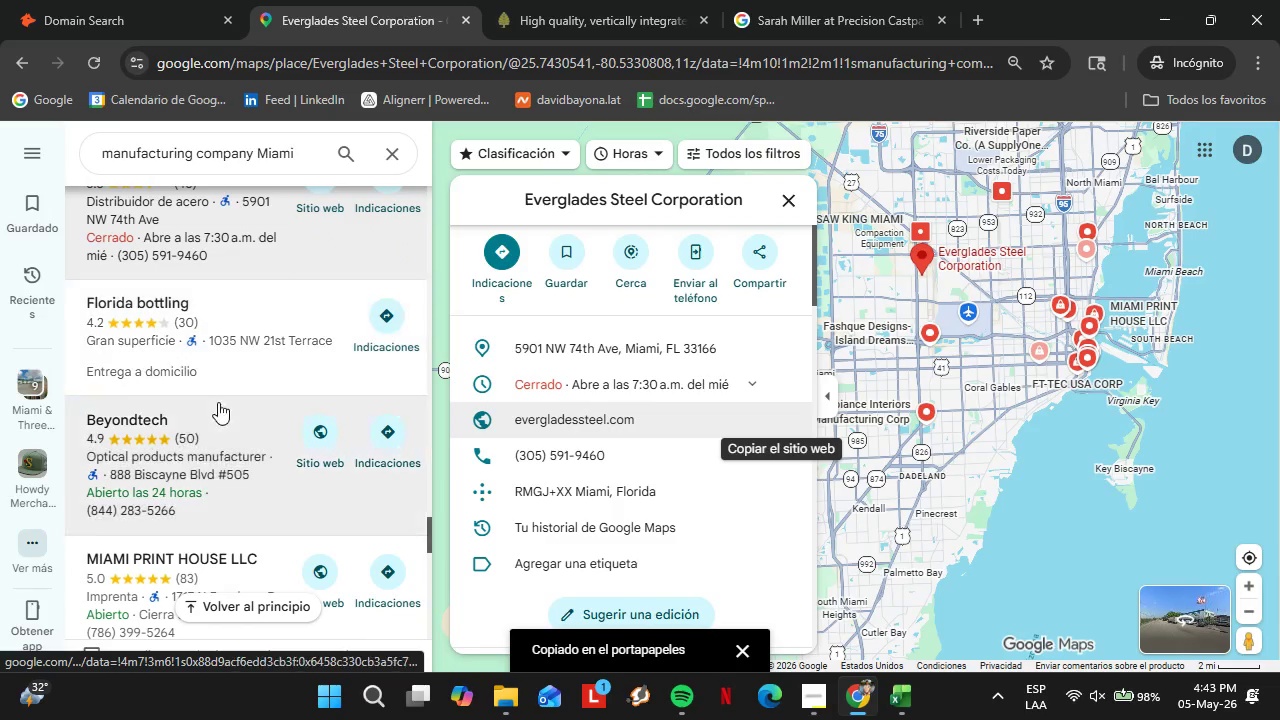 
left_click([203, 328])
 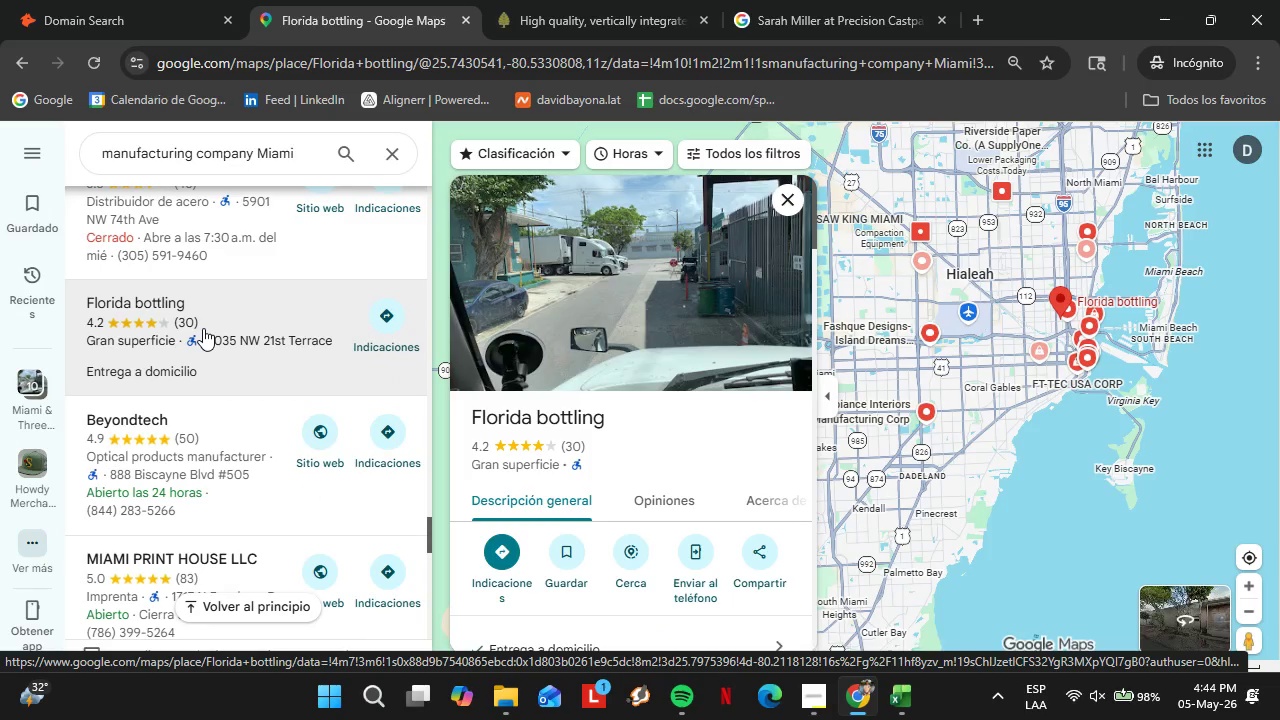 
wait(14.81)
 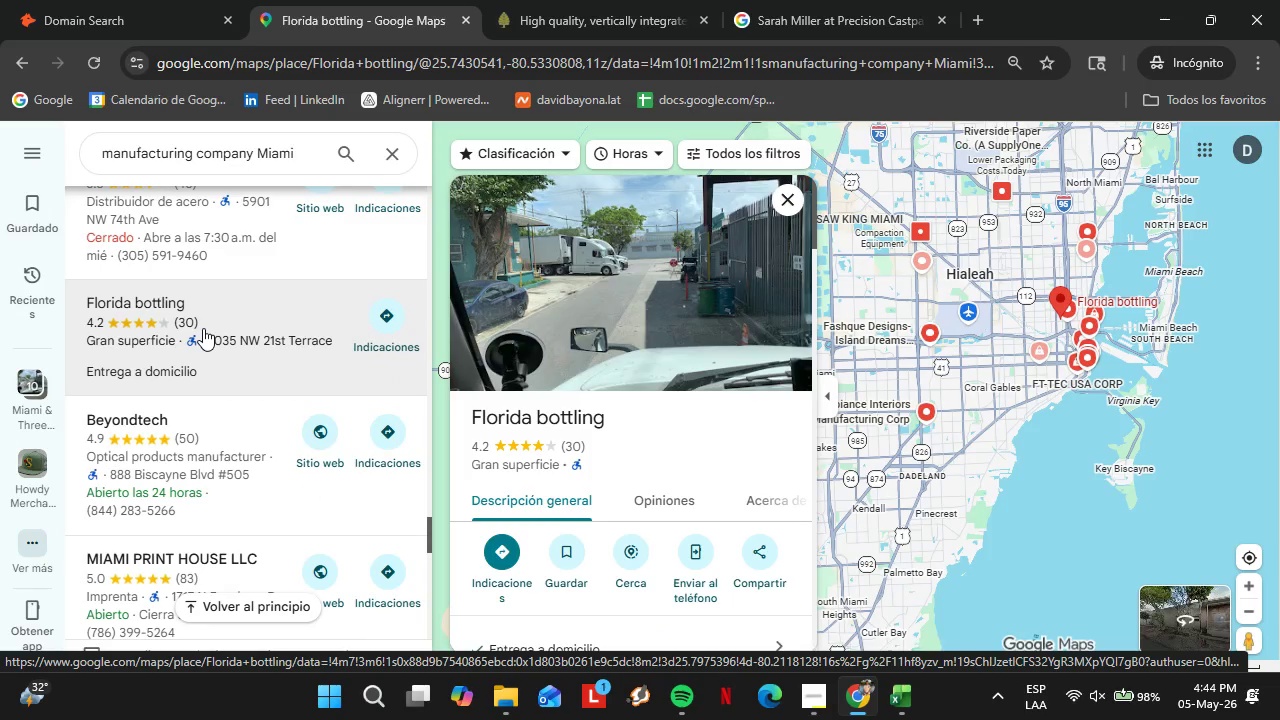 
scroll: coordinate [209, 385], scroll_direction: down, amount: 4.0
 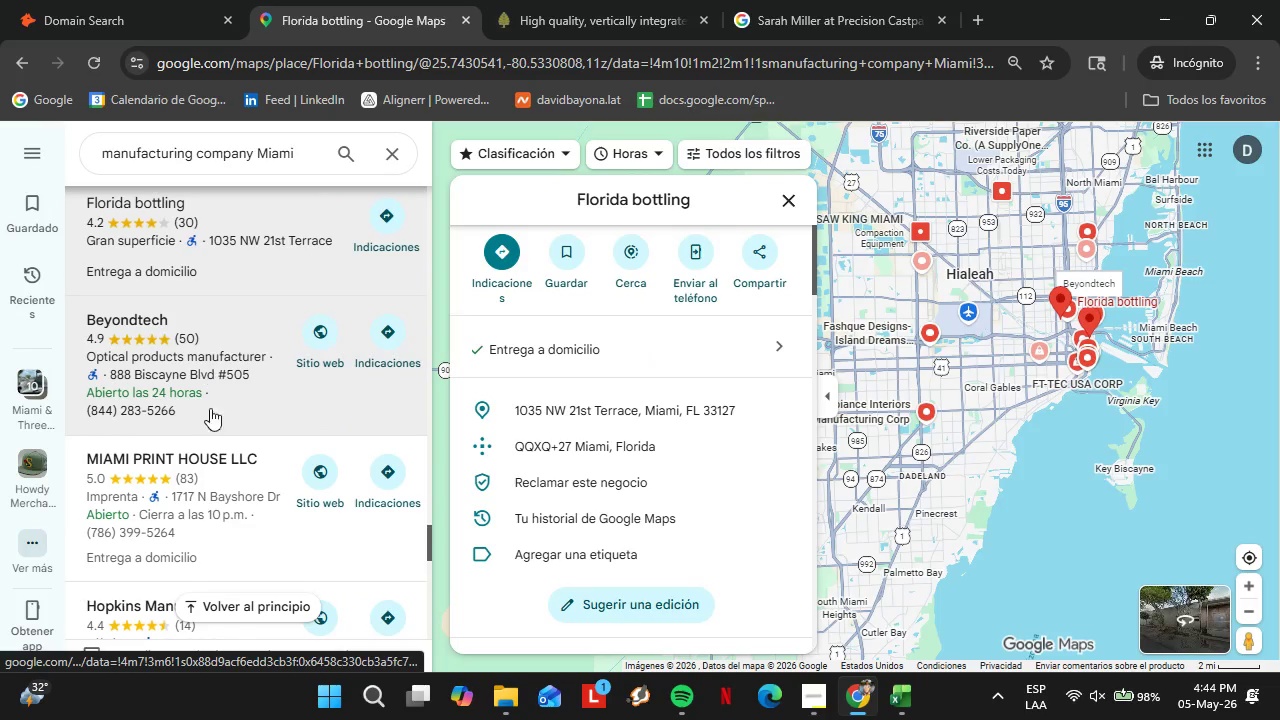 
mouse_move([207, 460])
 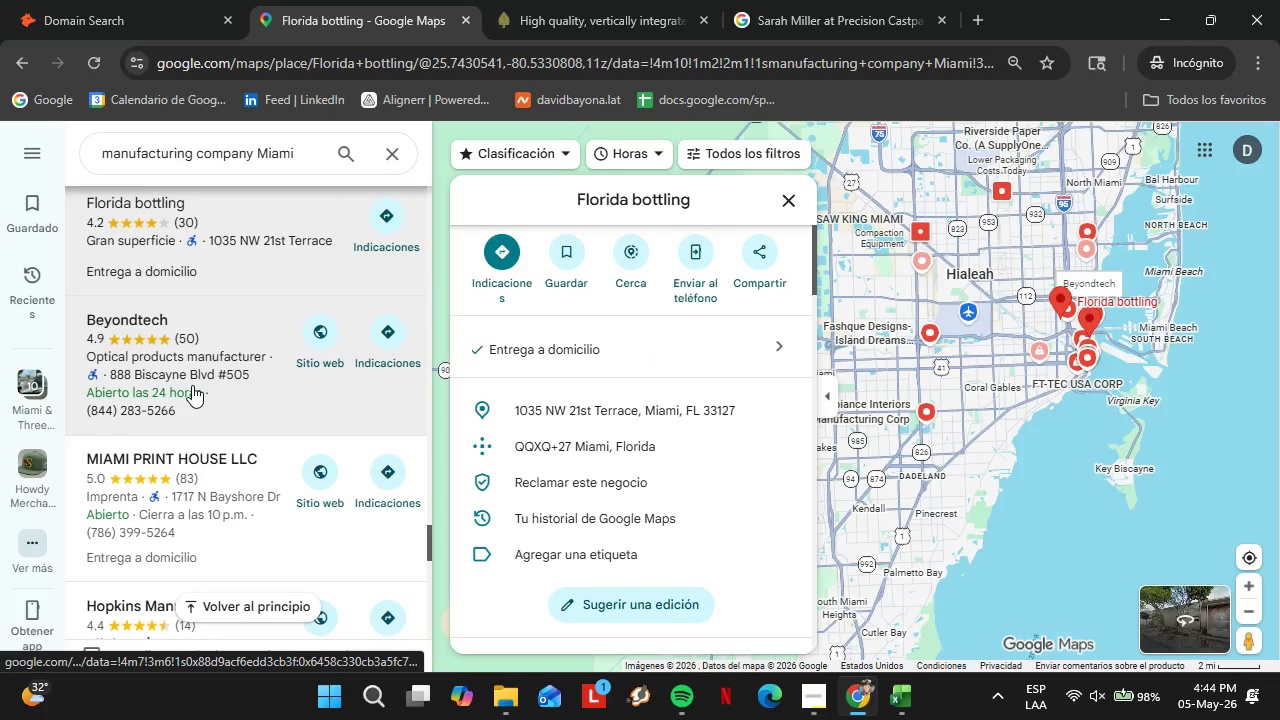 
left_click([192, 385])
 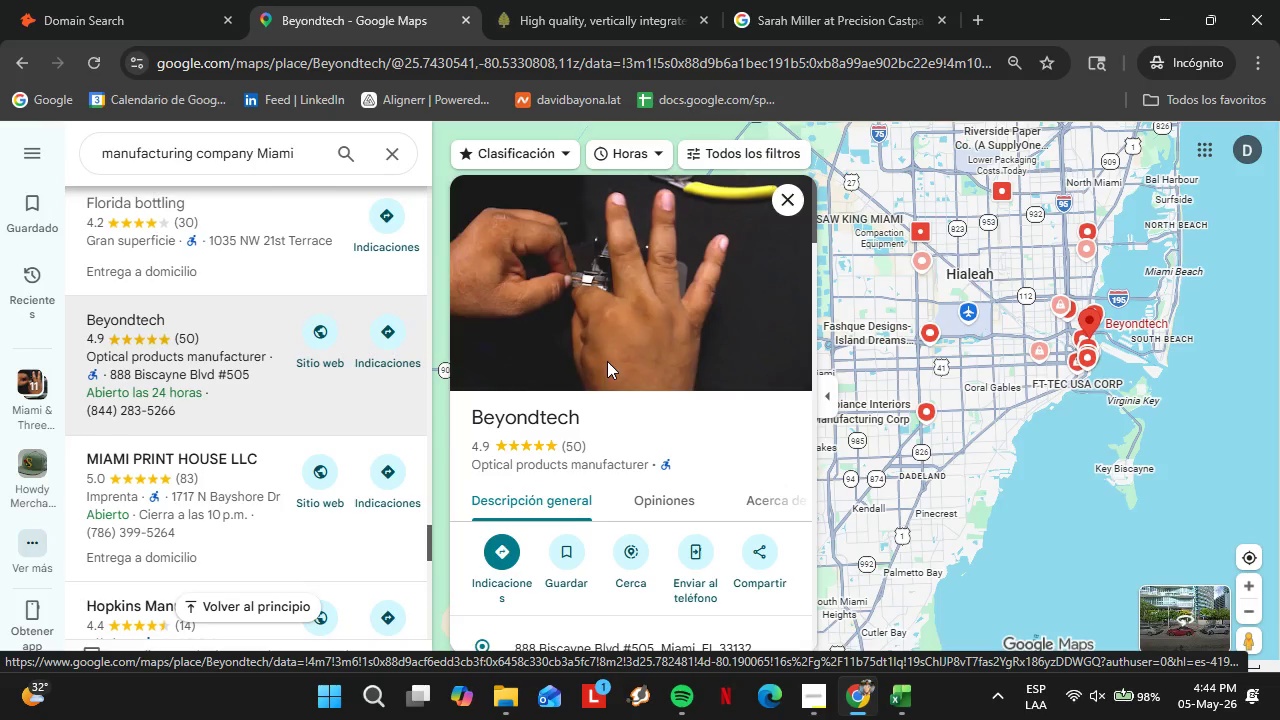 
wait(6.72)
 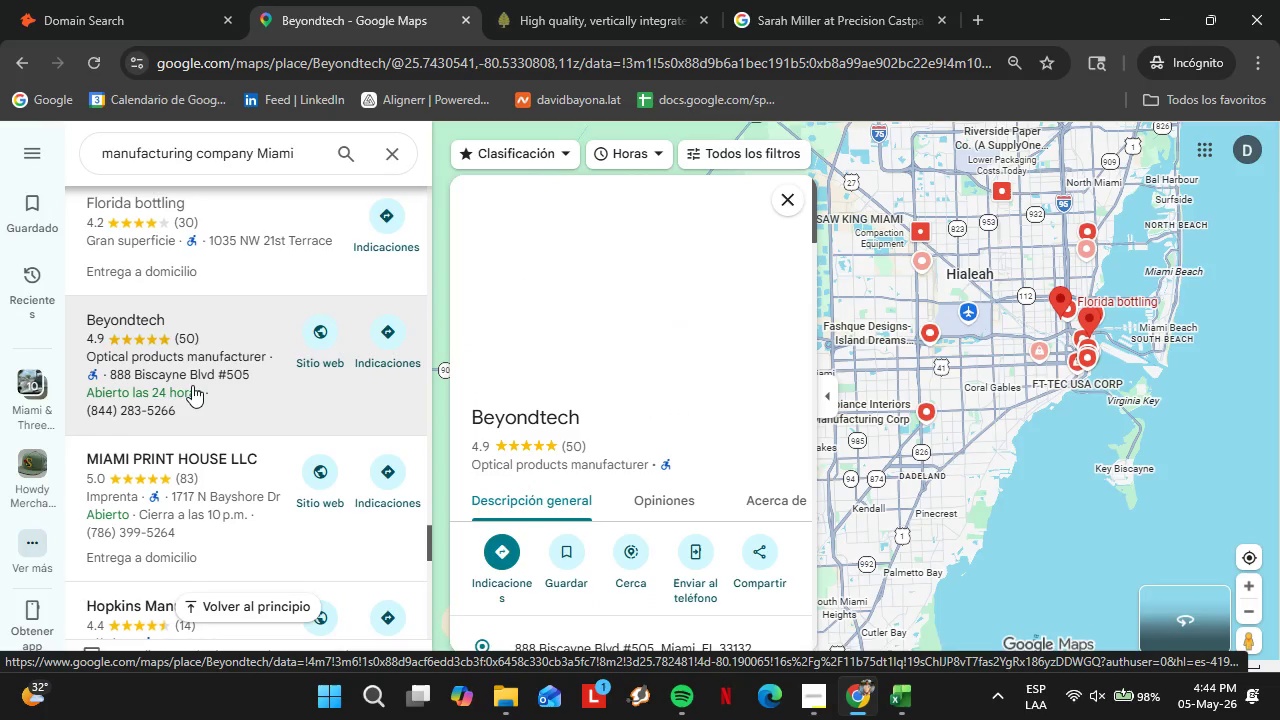 
scroll: coordinate [690, 500], scroll_direction: down, amount: 3.0
 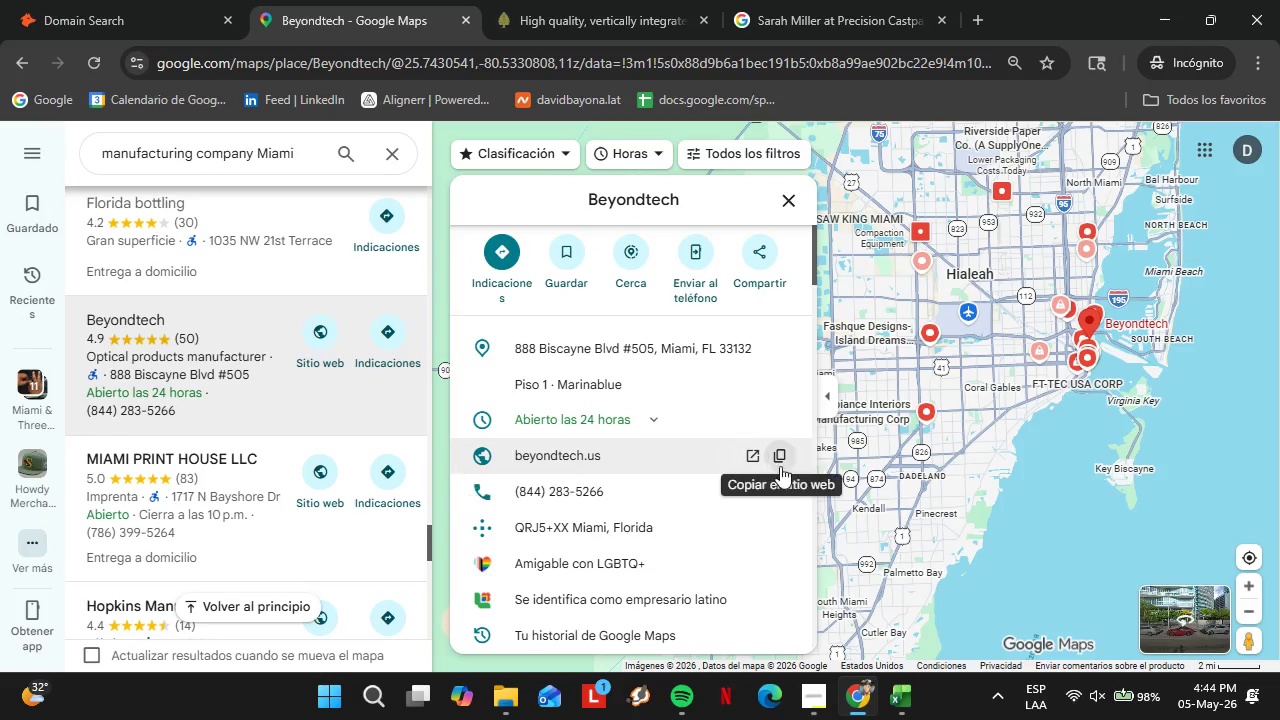 
left_click([783, 457])
 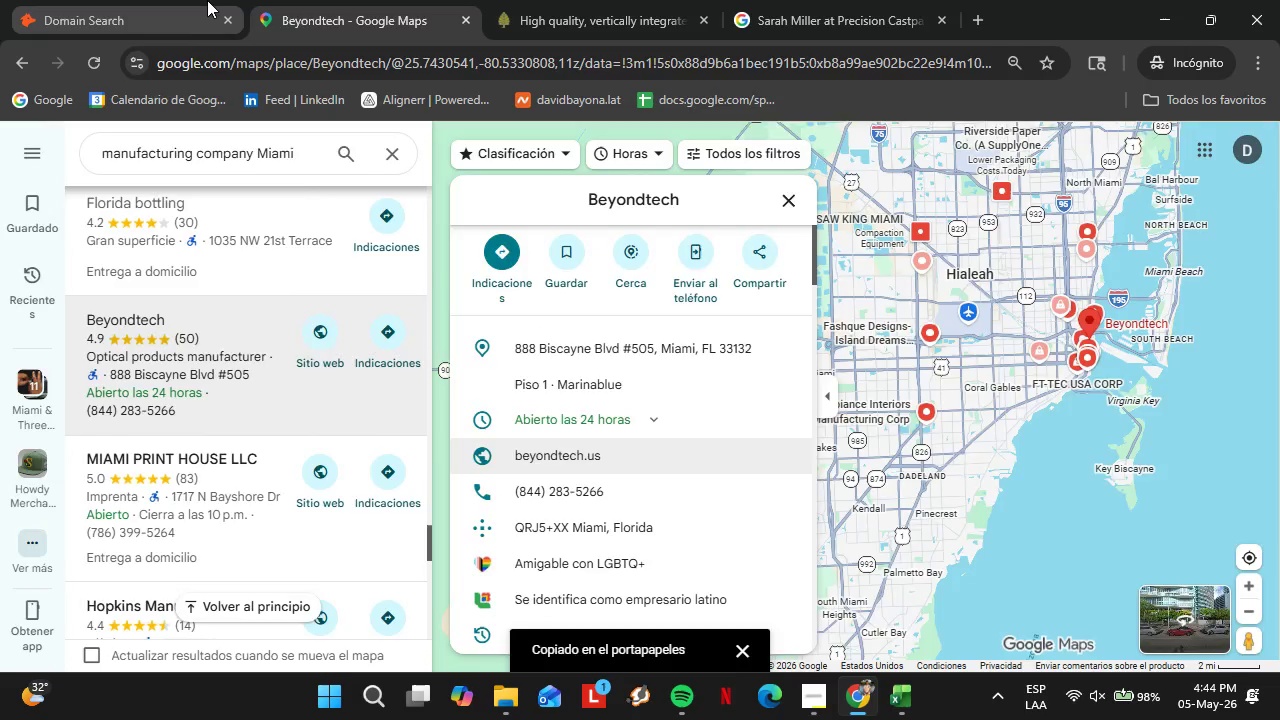 
left_click([207, 0])
 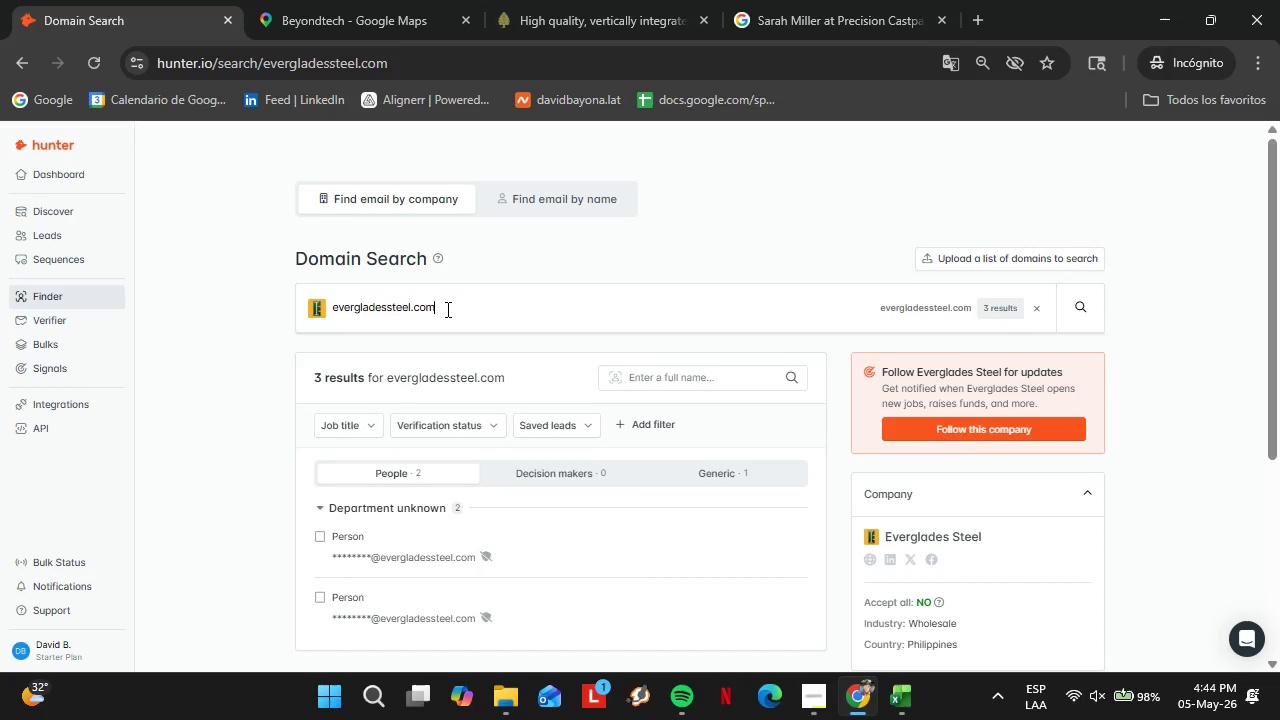 
double_click([446, 309])
 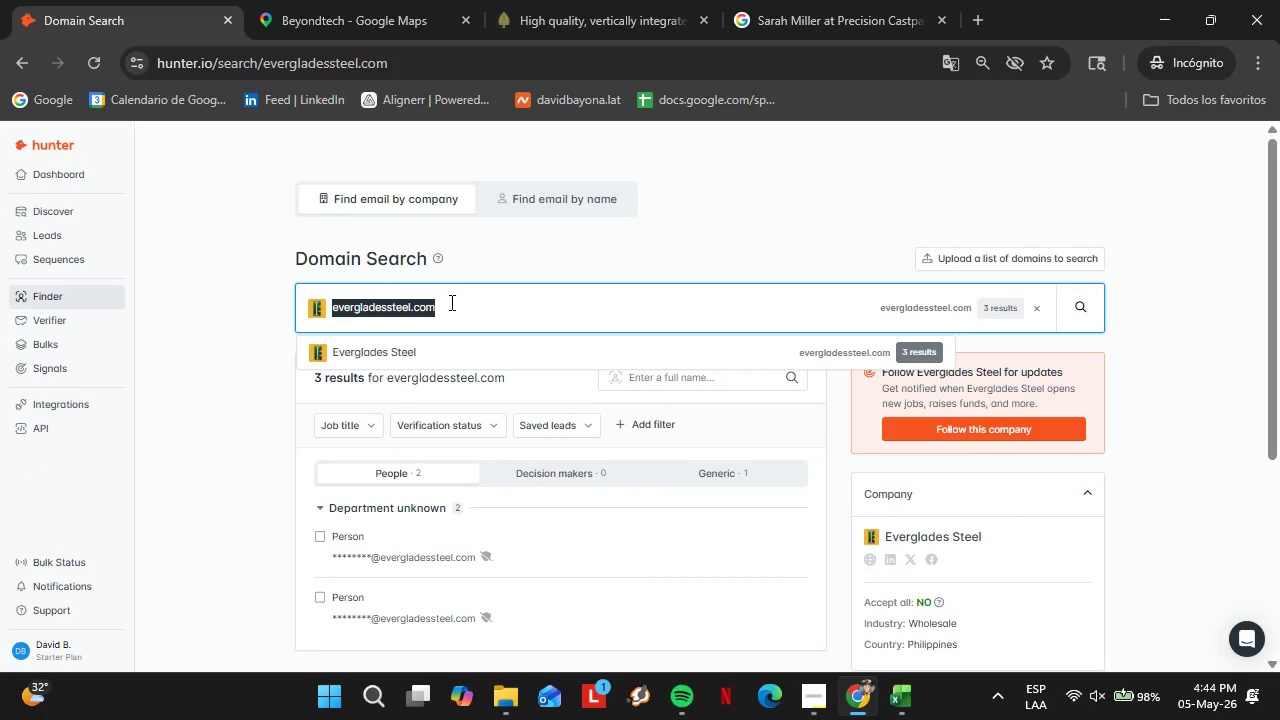 
left_click_drag(start_coordinate=[446, 309], to_coordinate=[450, 302])
 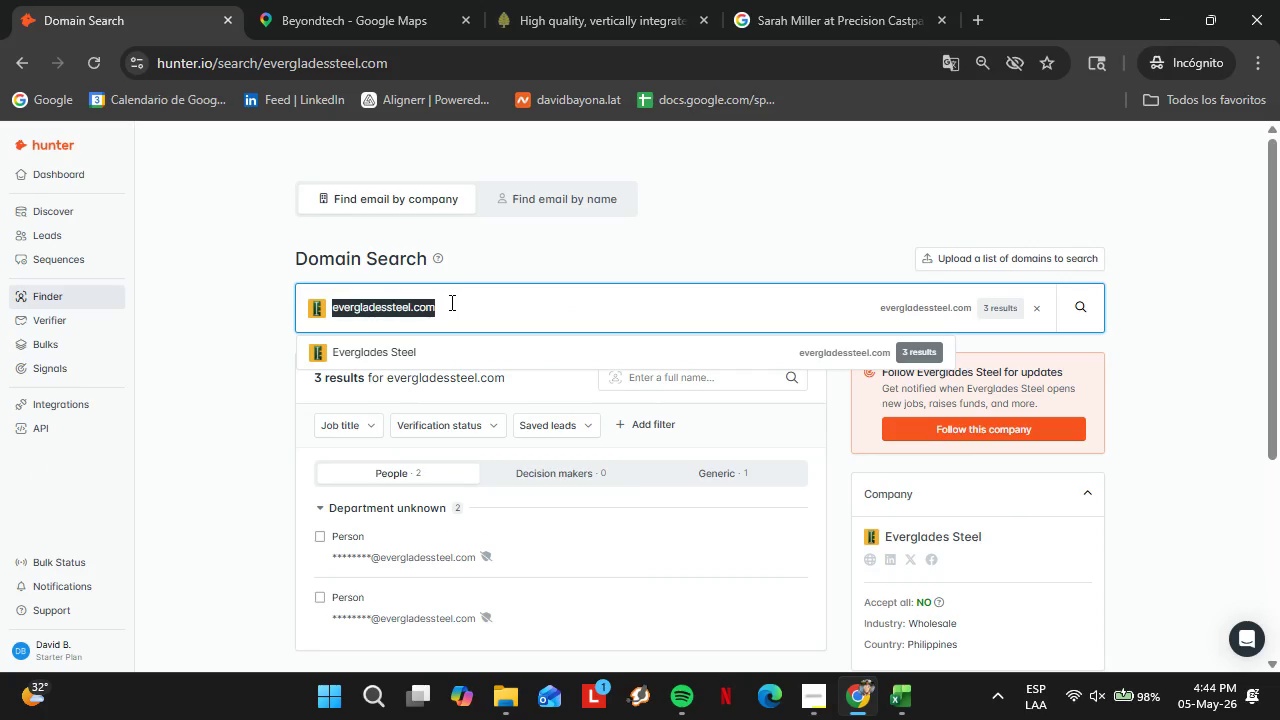 
key(Control+ControlLeft)
 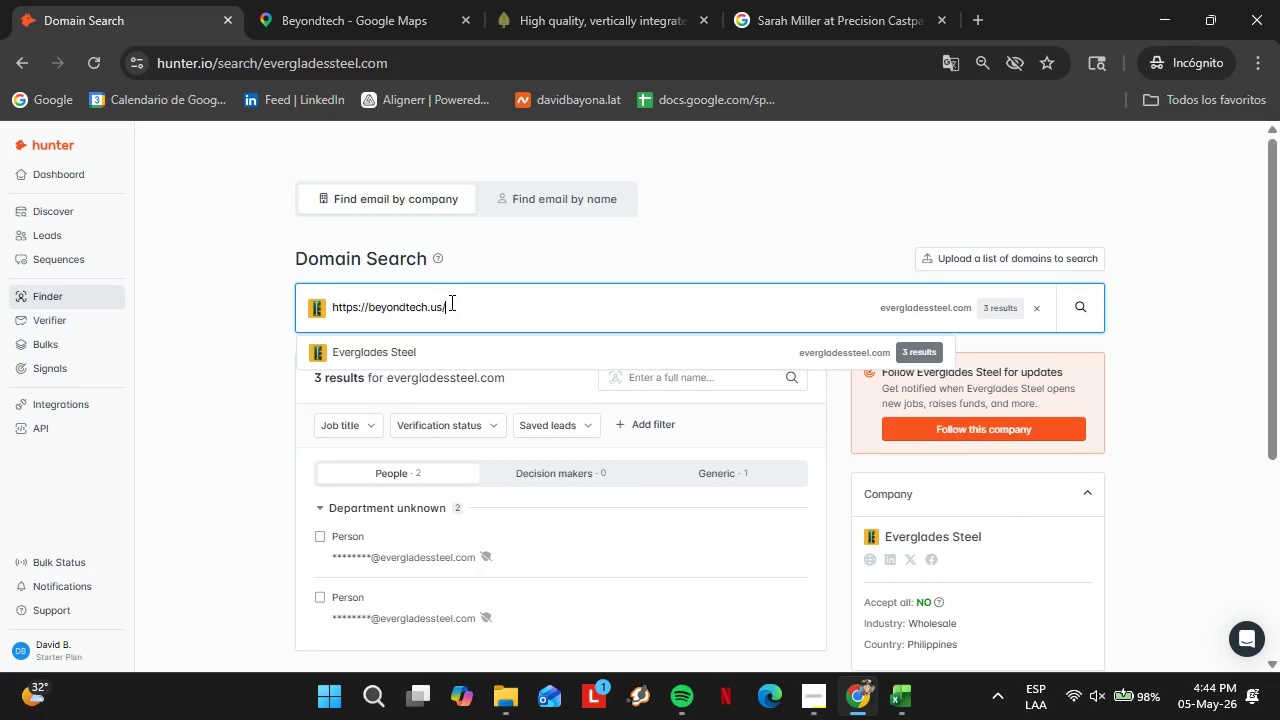 
key(Control+V)
 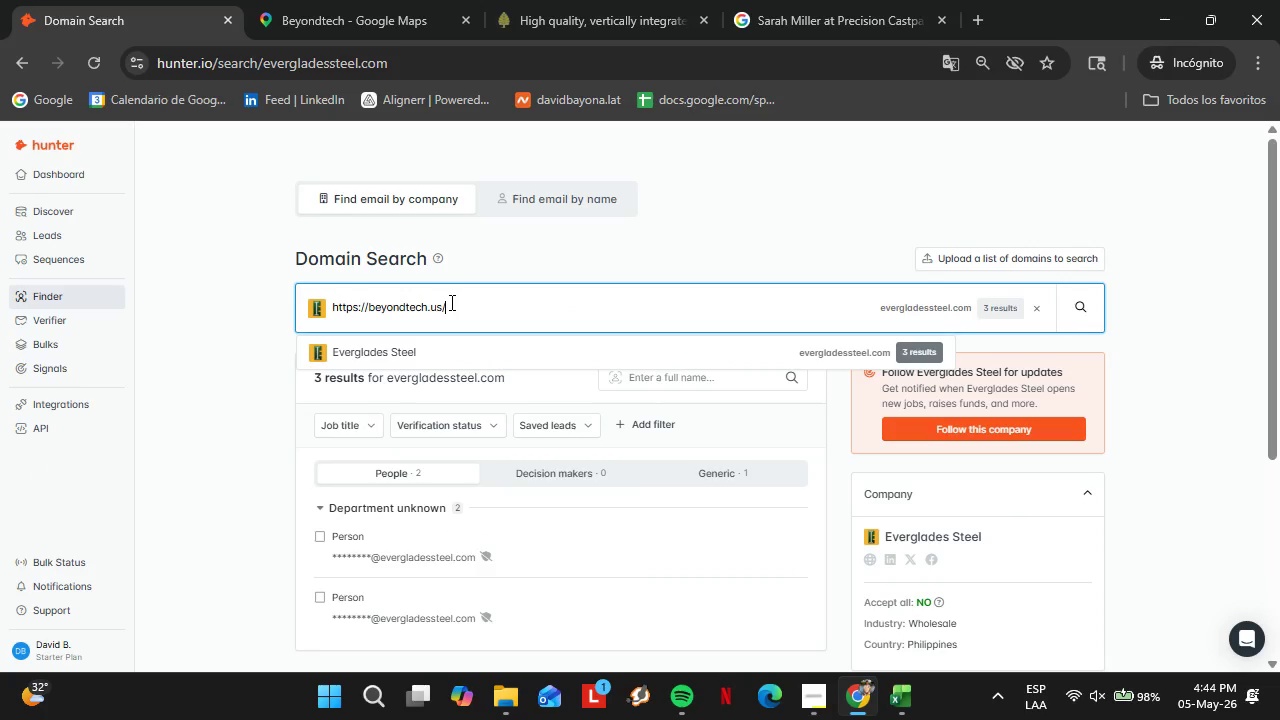 
key(Enter)
 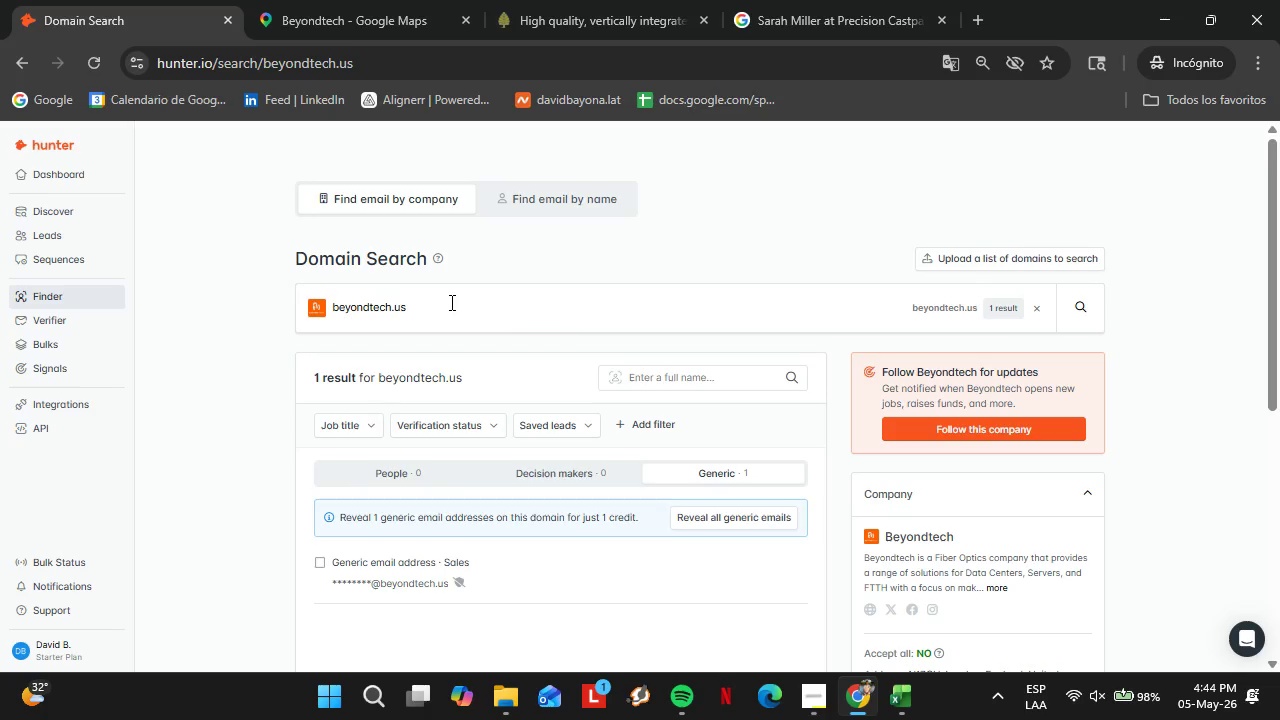 
wait(6.39)
 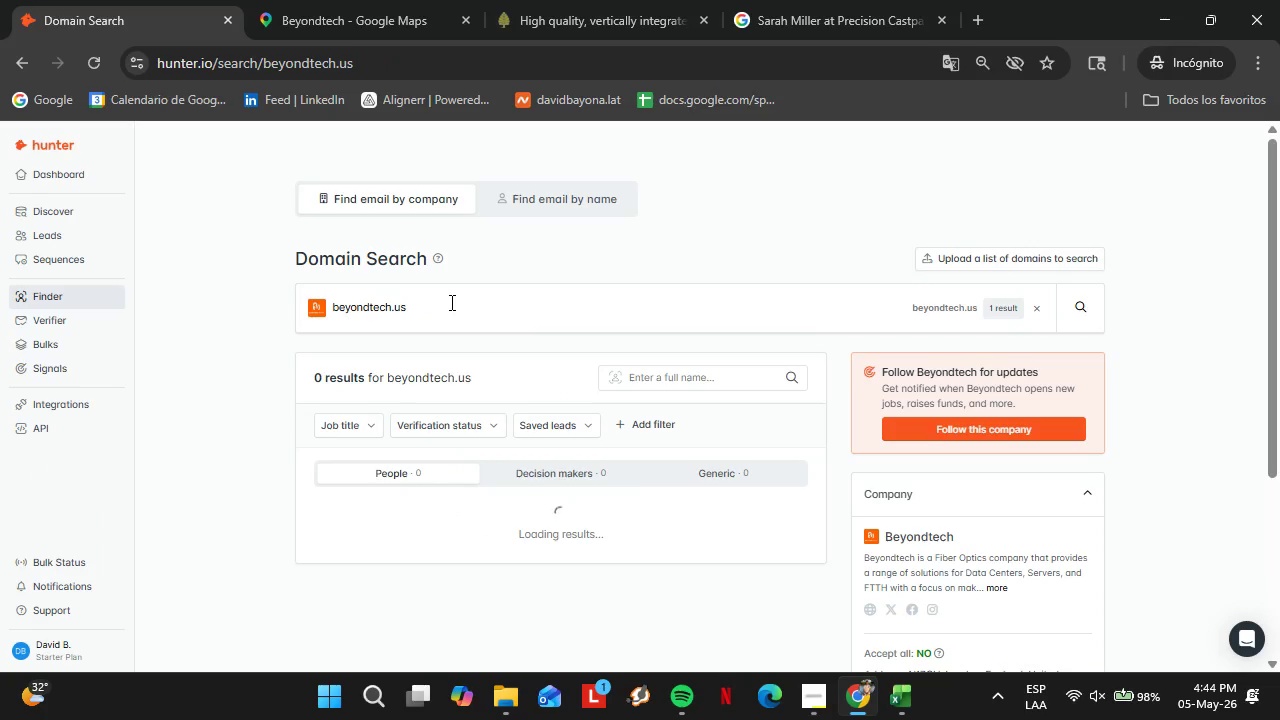 
left_click_drag(start_coordinate=[392, 0], to_coordinate=[395, 5])
 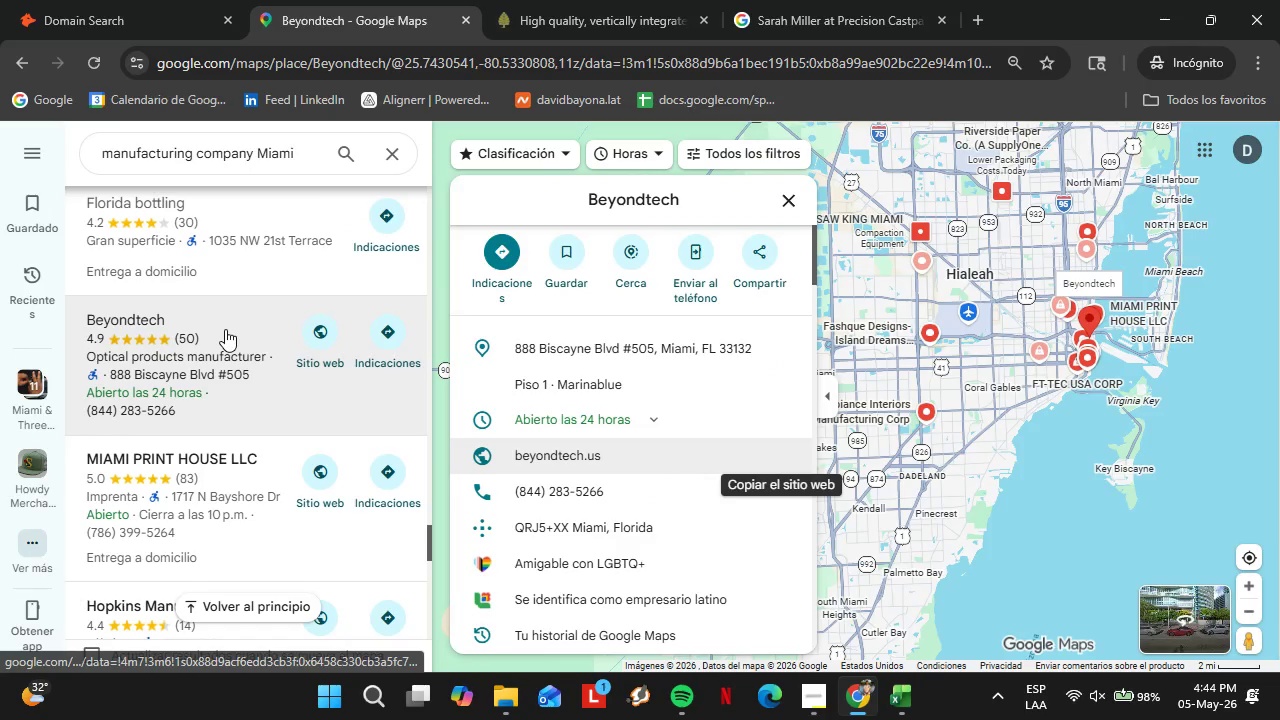 
left_click([122, 0])
 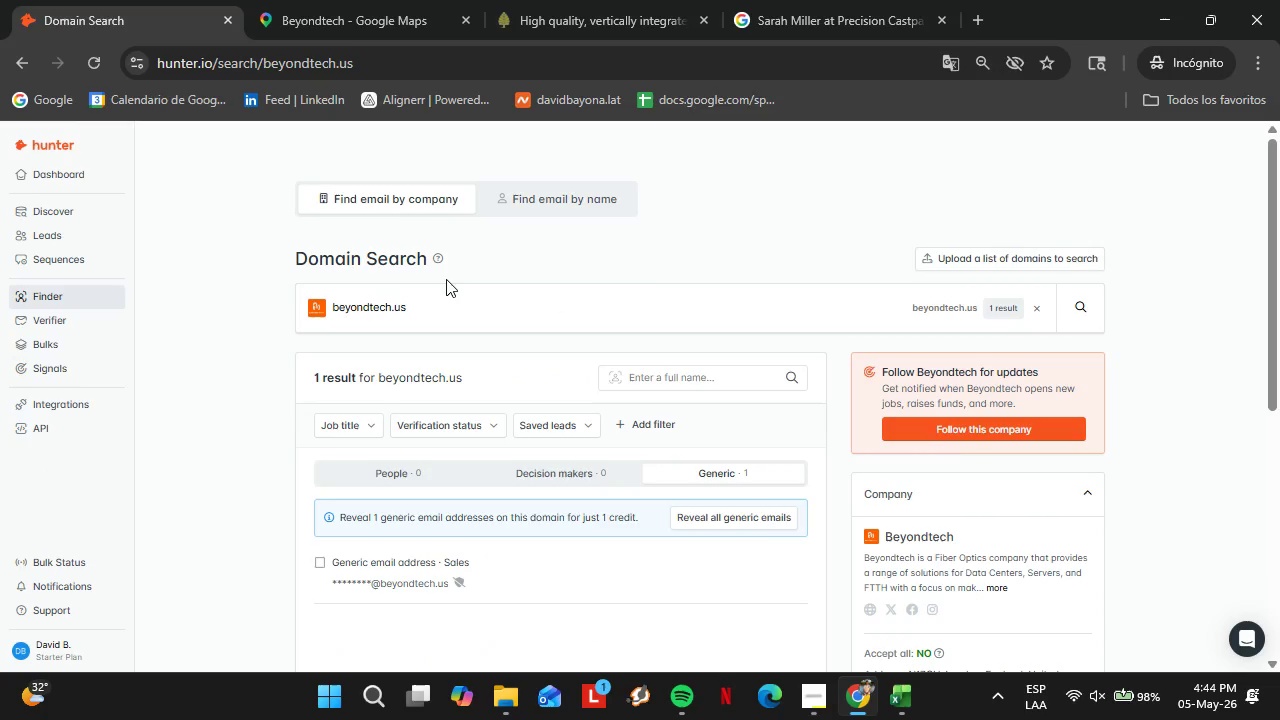 
left_click([420, 0])
 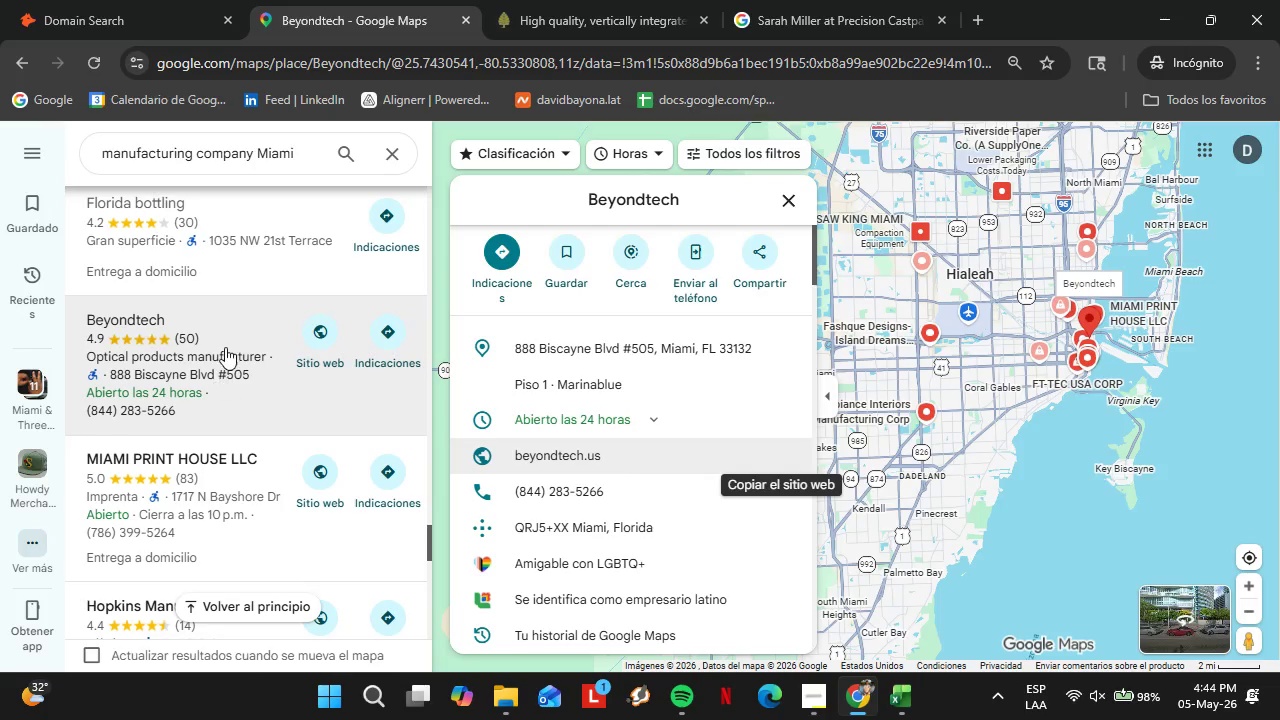 
scroll: coordinate [225, 347], scroll_direction: down, amount: 1.0
 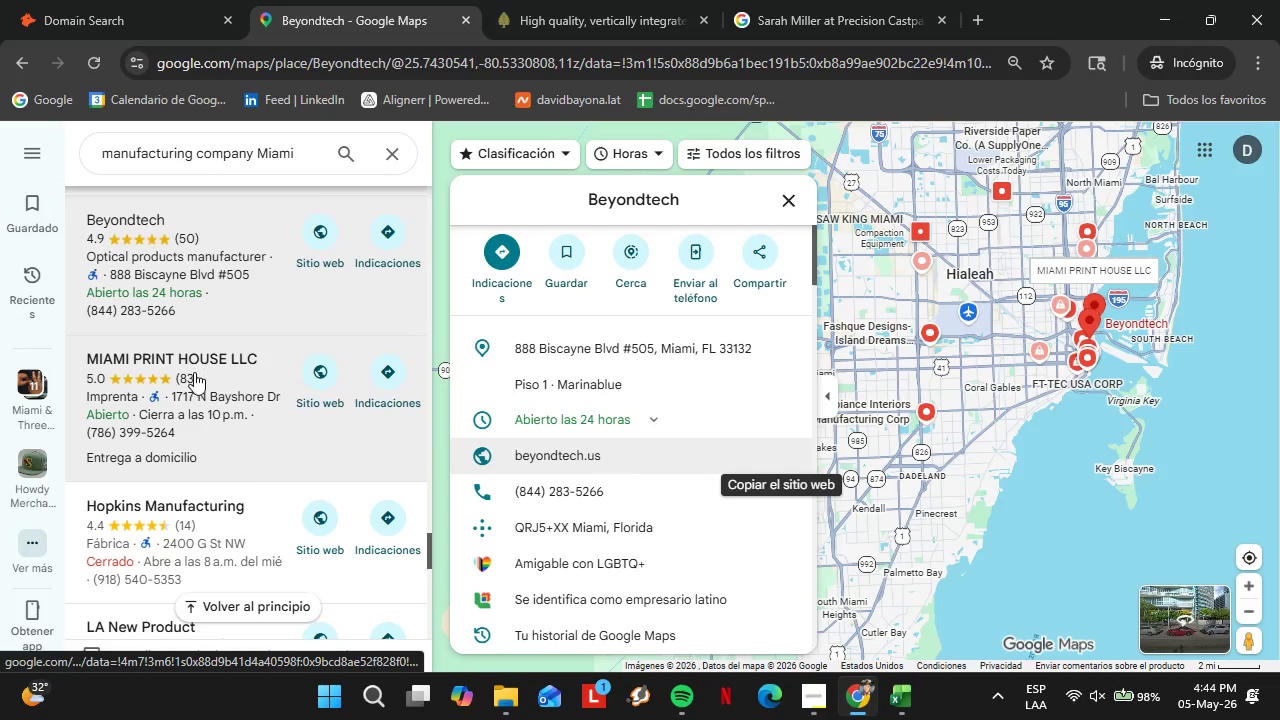 
left_click([193, 377])
 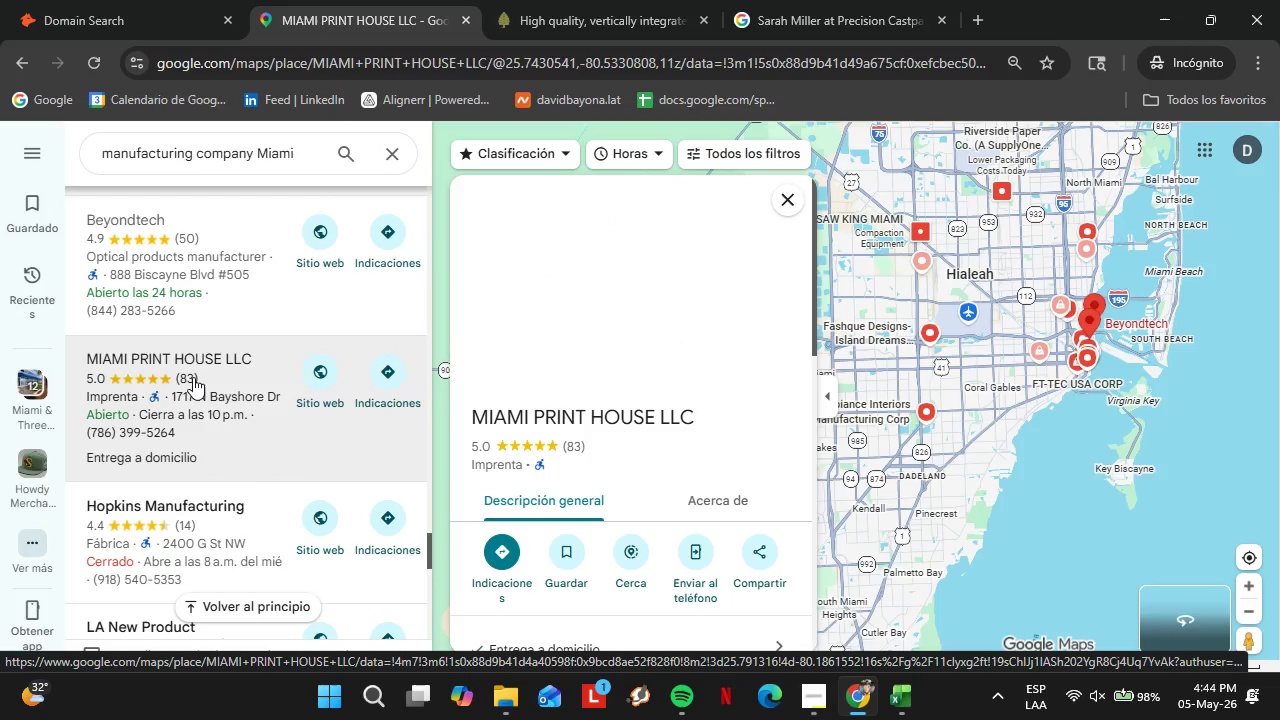 
wait(5.99)
 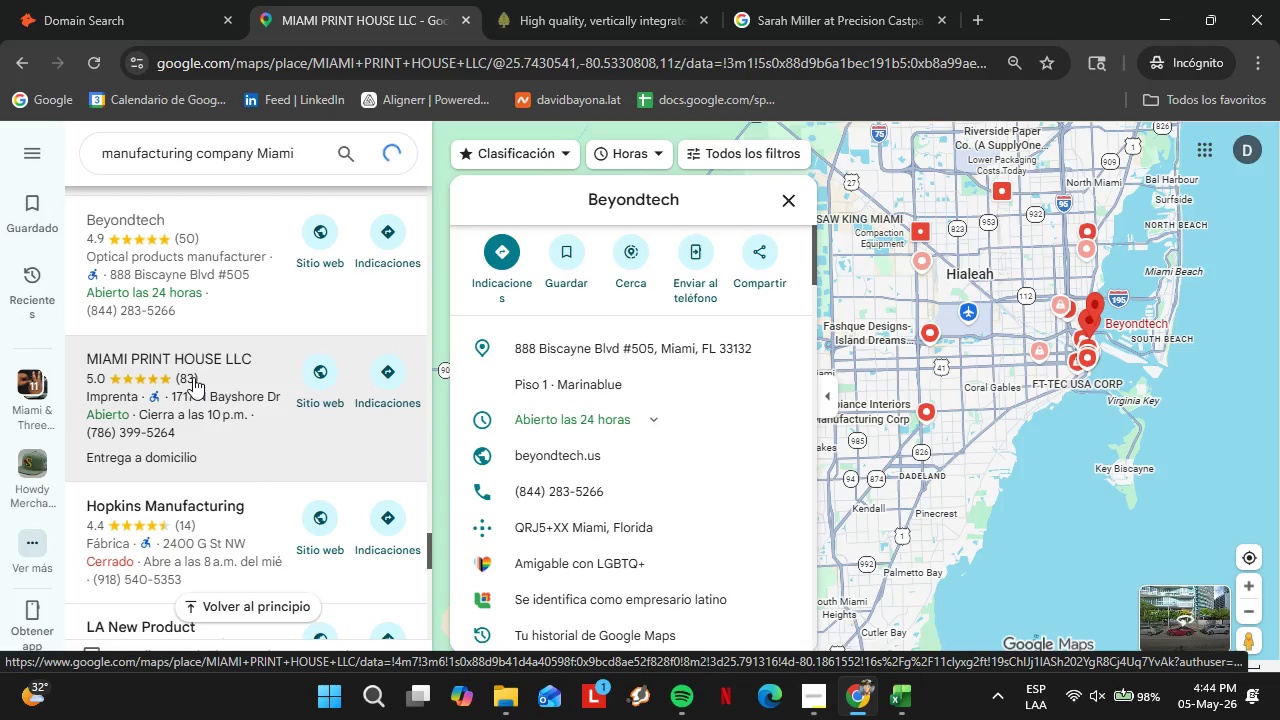 
mouse_move([473, 309])
 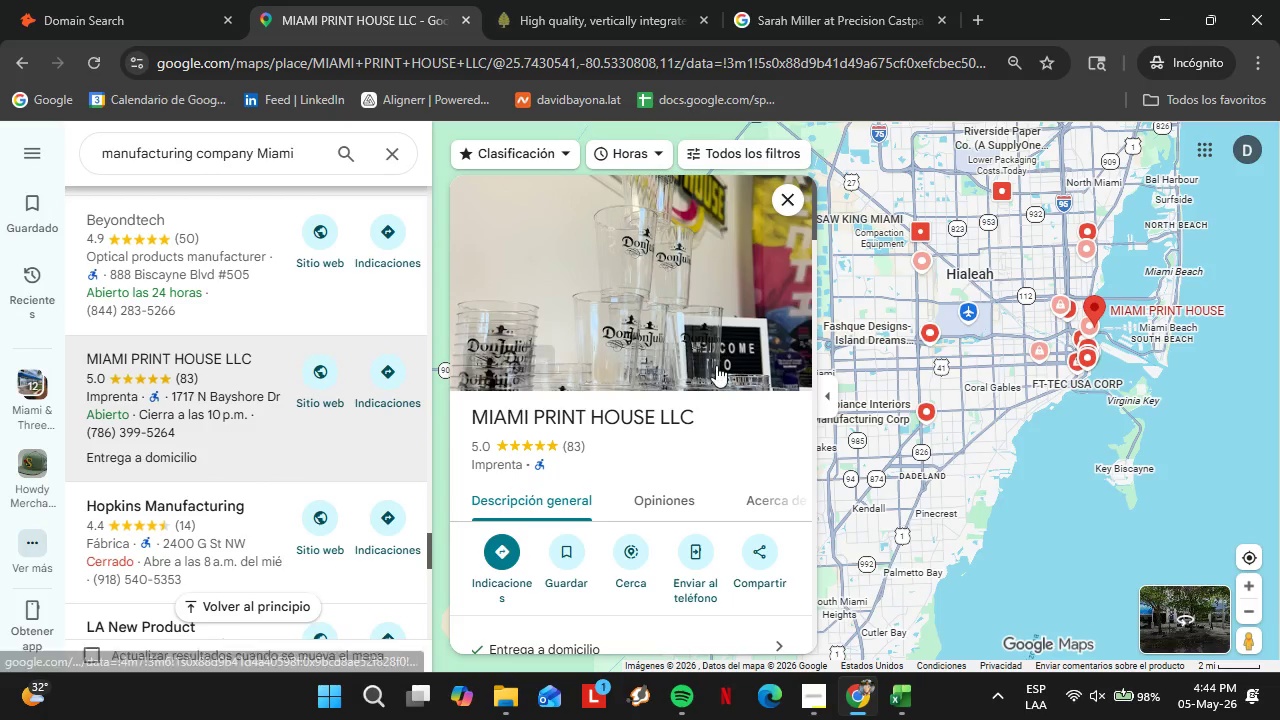 
scroll: coordinate [733, 342], scroll_direction: down, amount: 3.0
 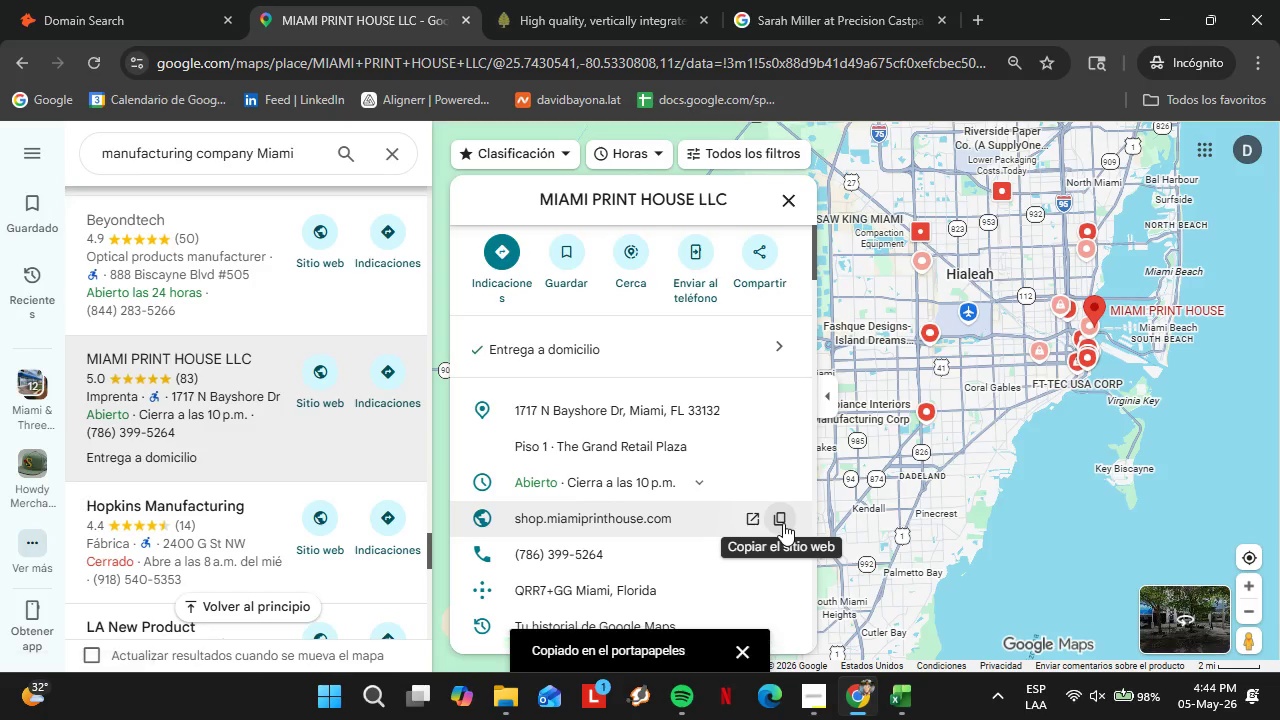 
left_click([56, 0])
 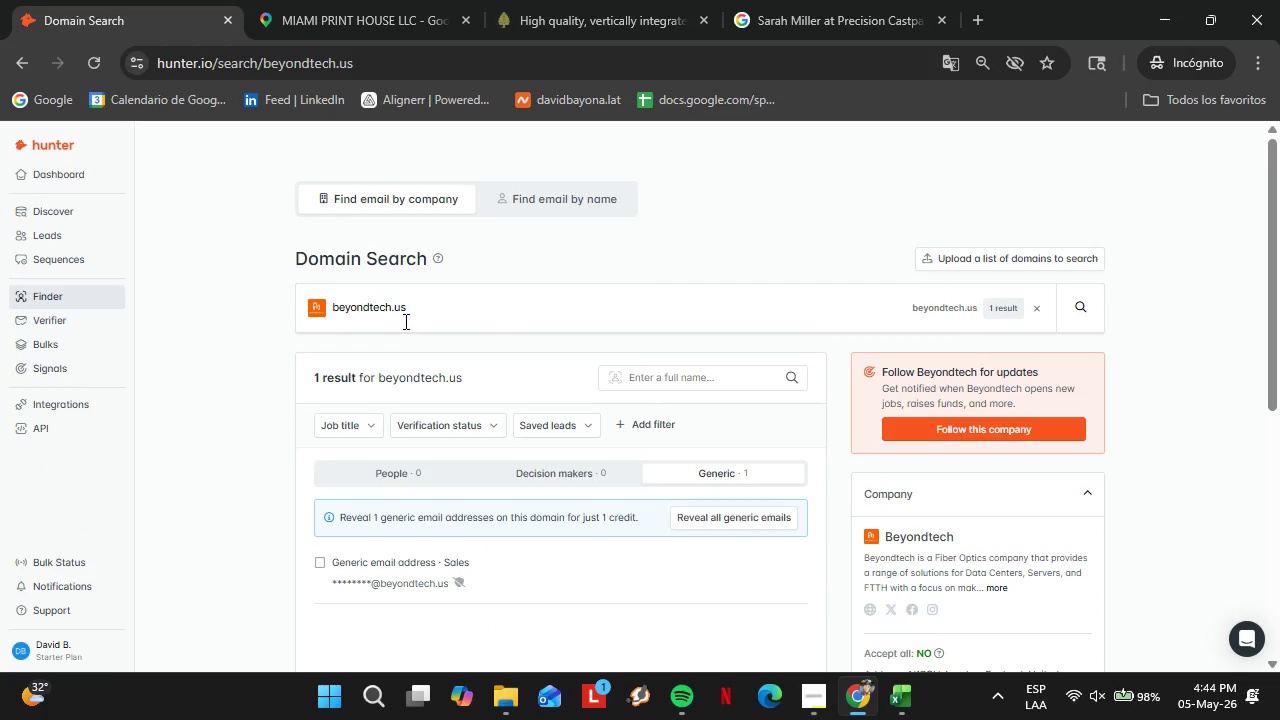 
double_click([403, 321])
 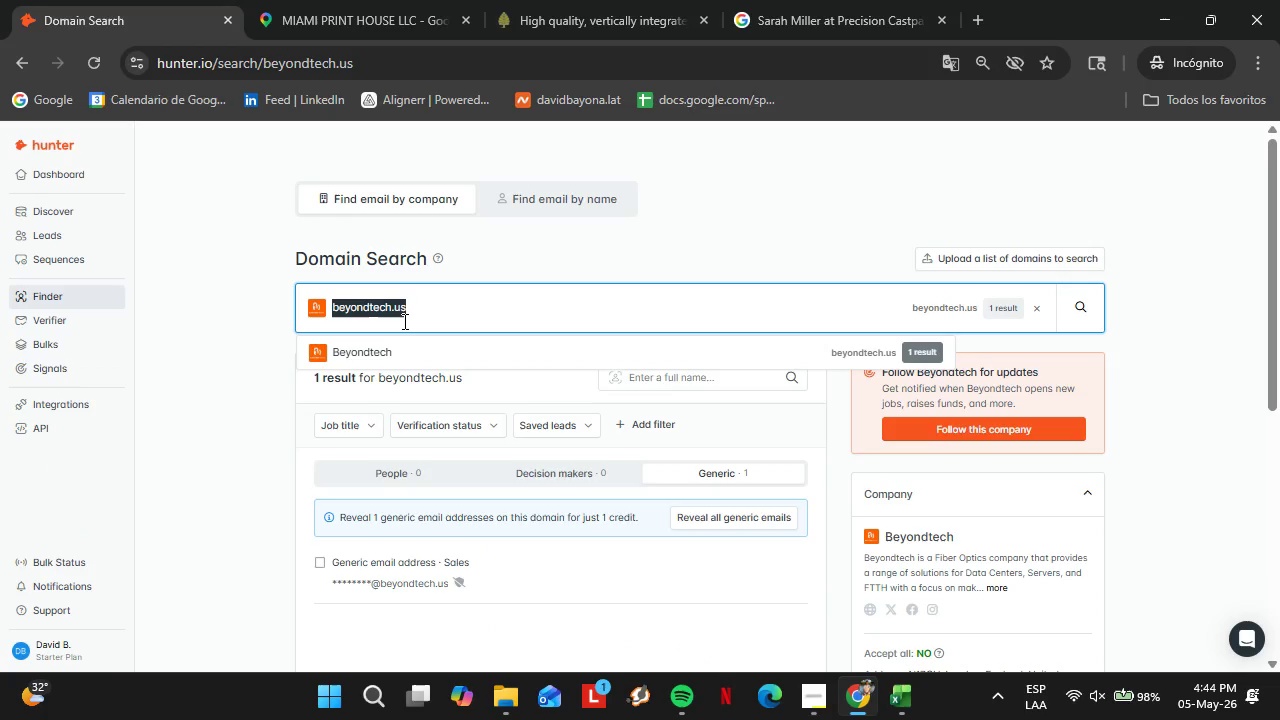 
triple_click([403, 321])
 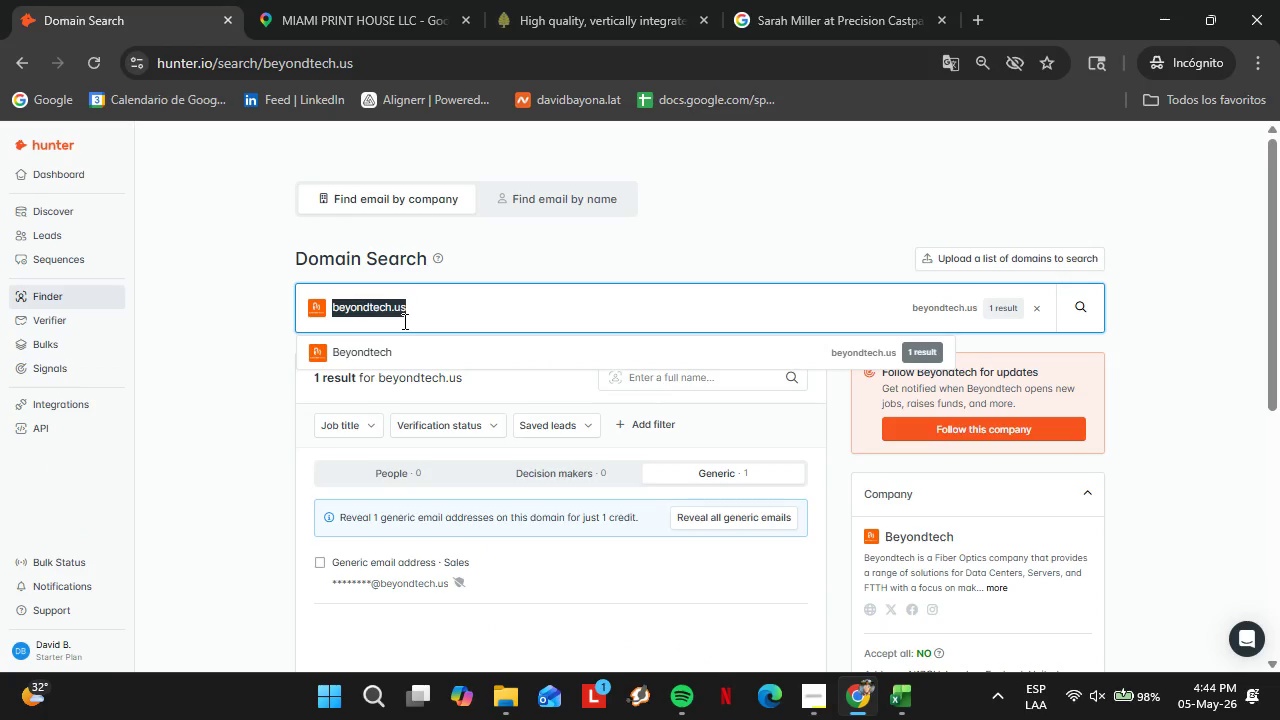 
key(Control+V)
 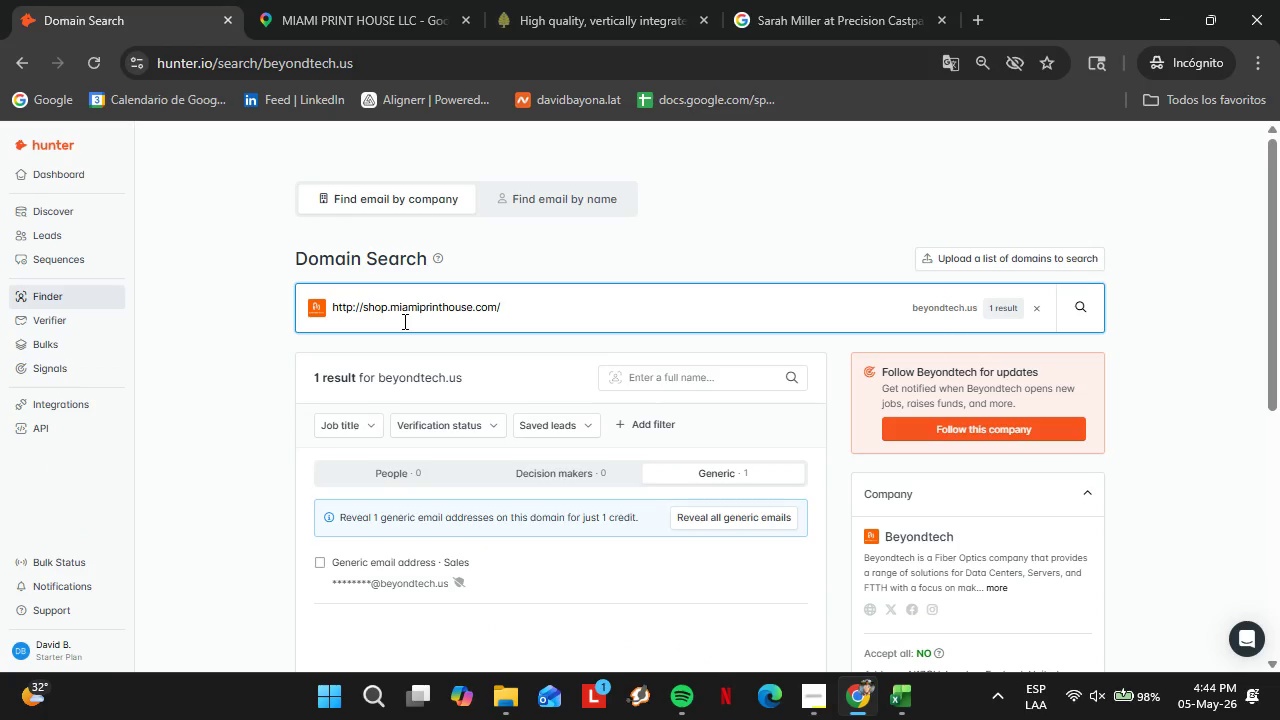 
key(Enter)
 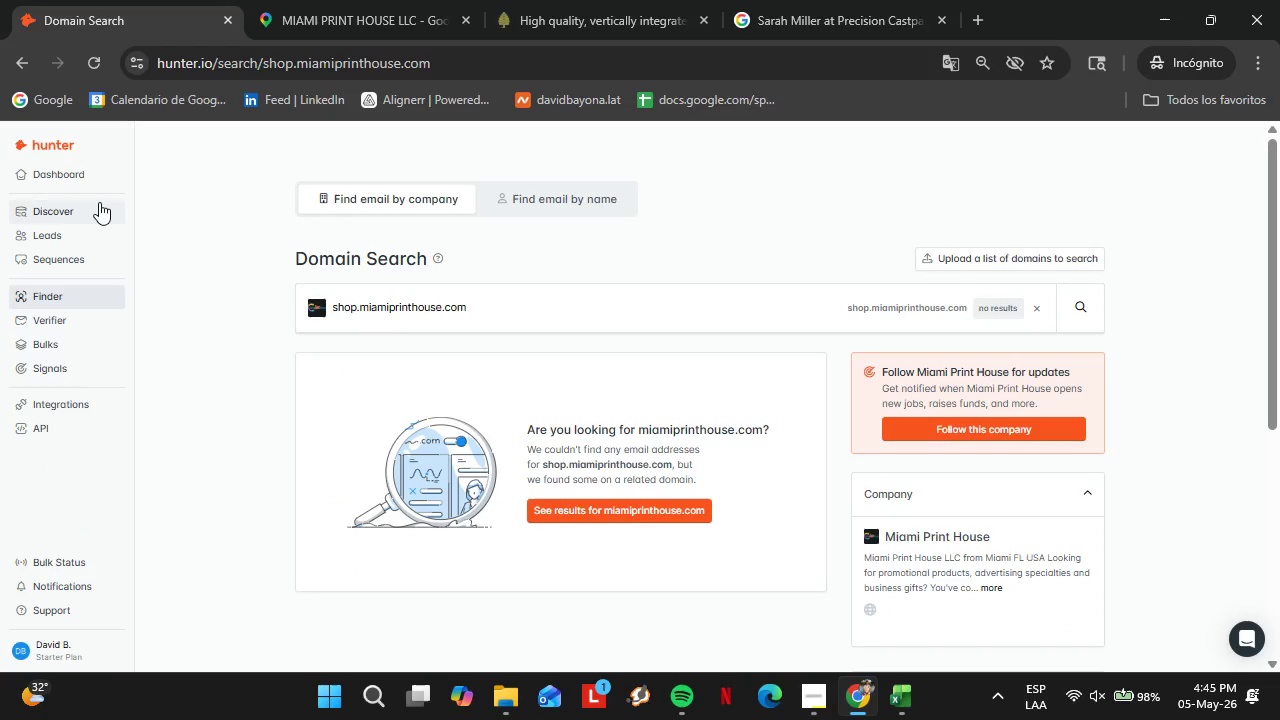 
wait(5.12)
 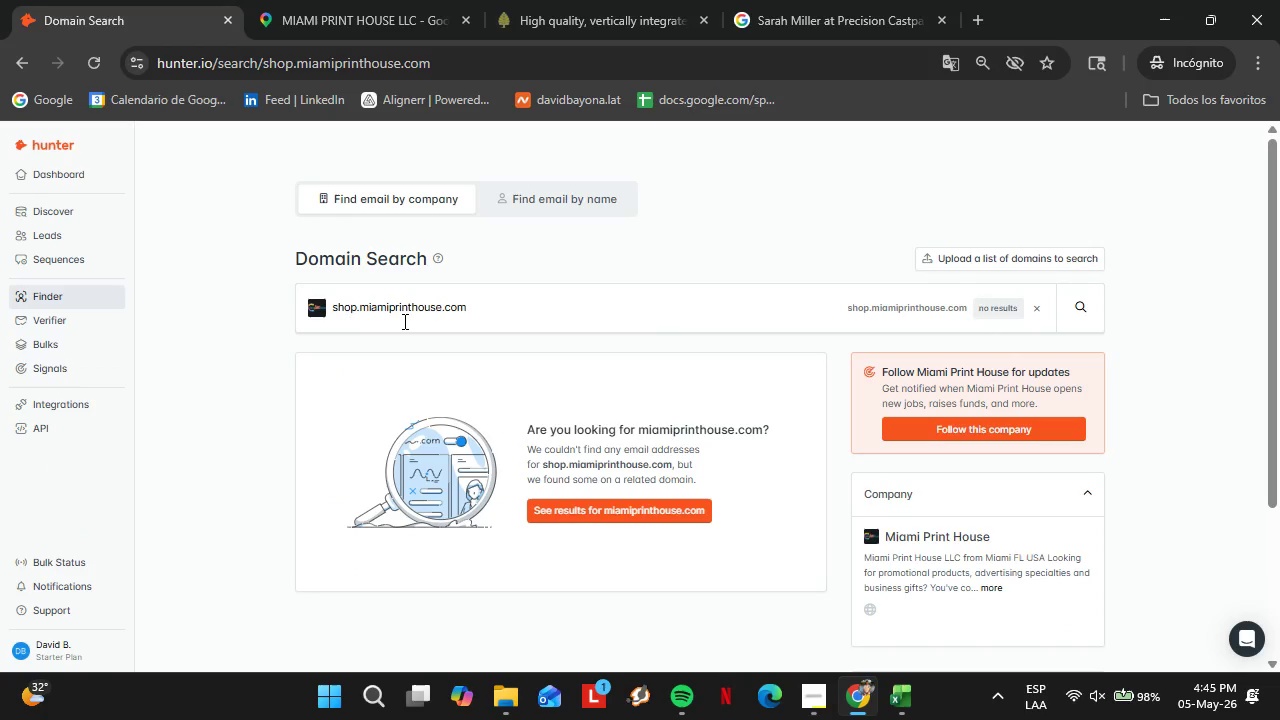 
left_click([269, 0])
 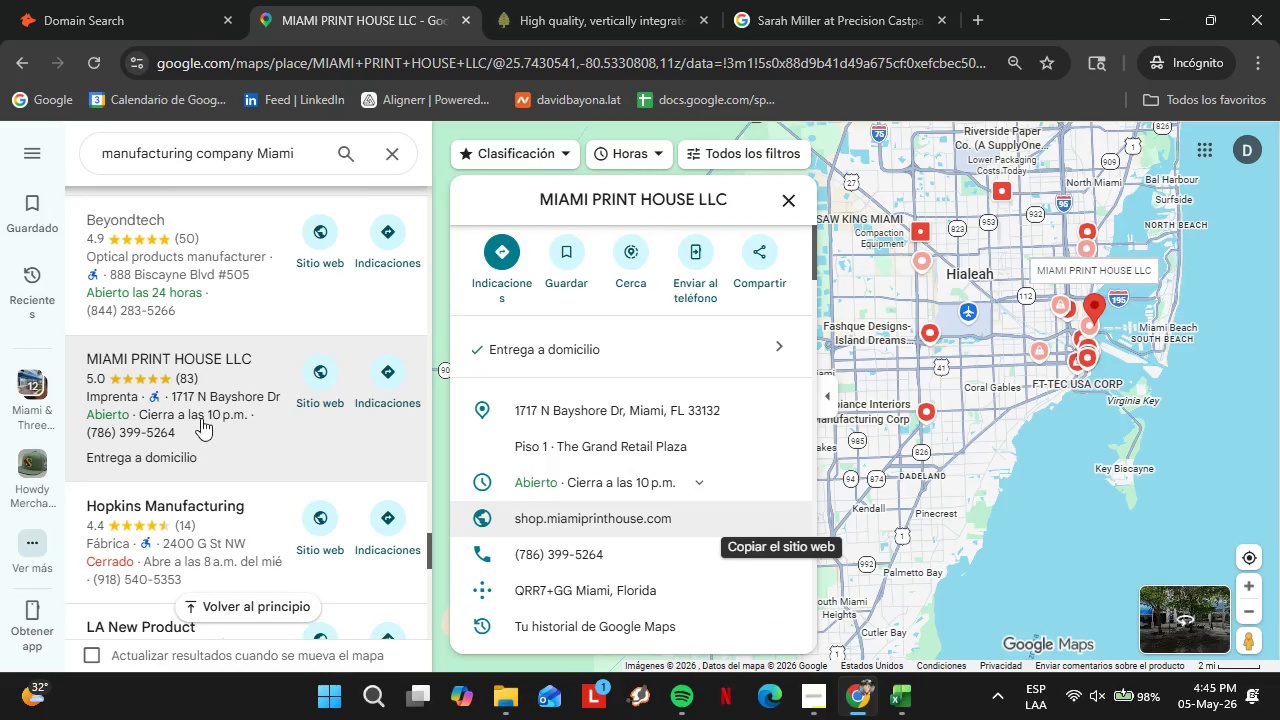 
scroll: coordinate [202, 418], scroll_direction: down, amount: 3.0
 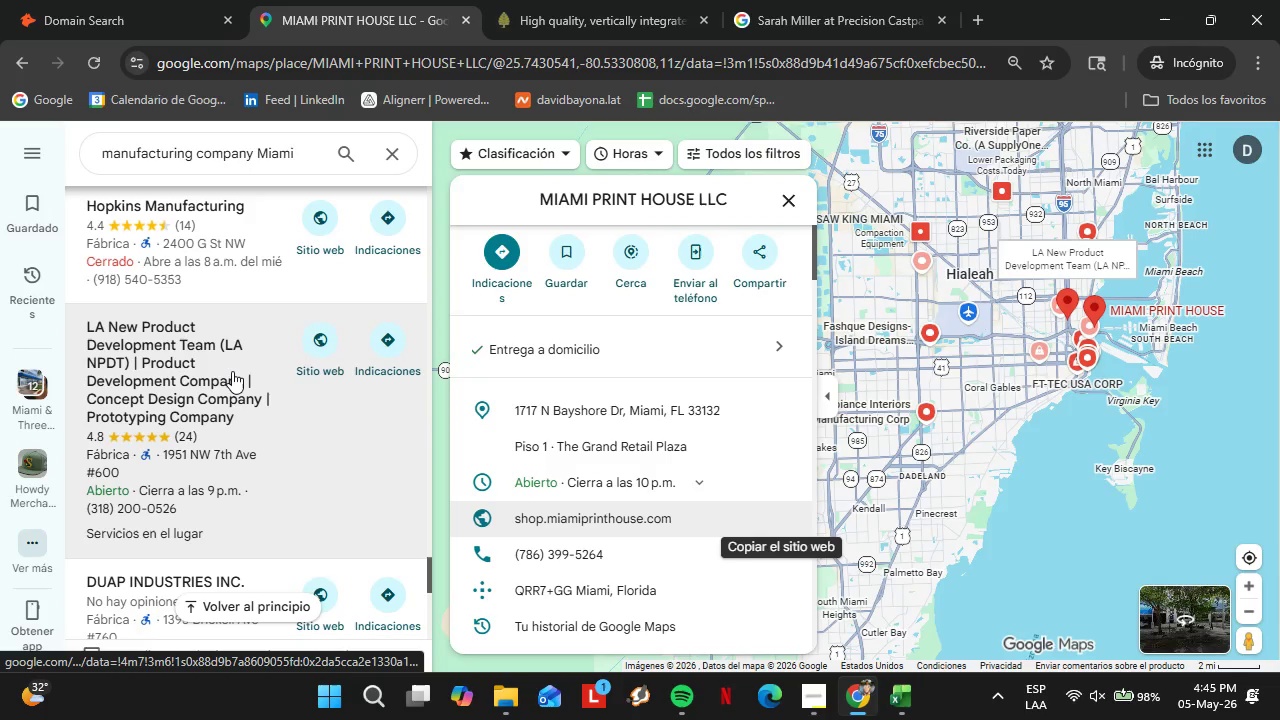 
left_click([232, 371])
 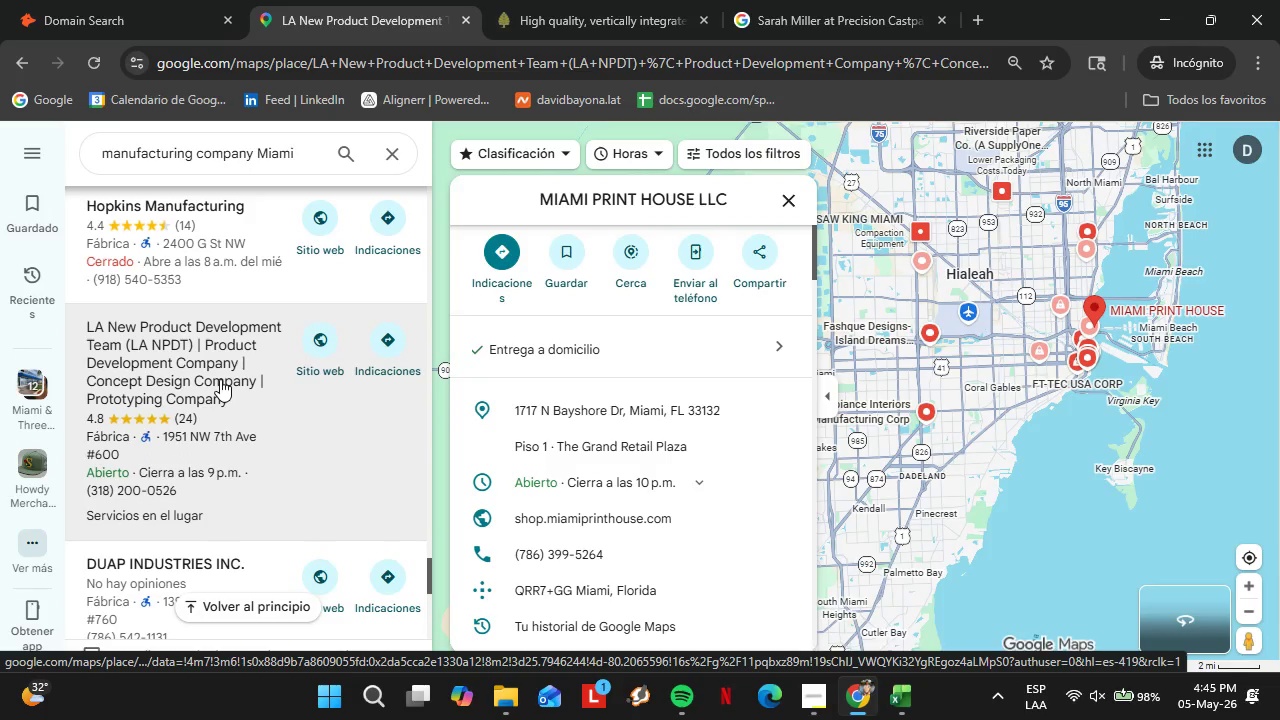 
scroll: coordinate [702, 430], scroll_direction: down, amount: 4.0
 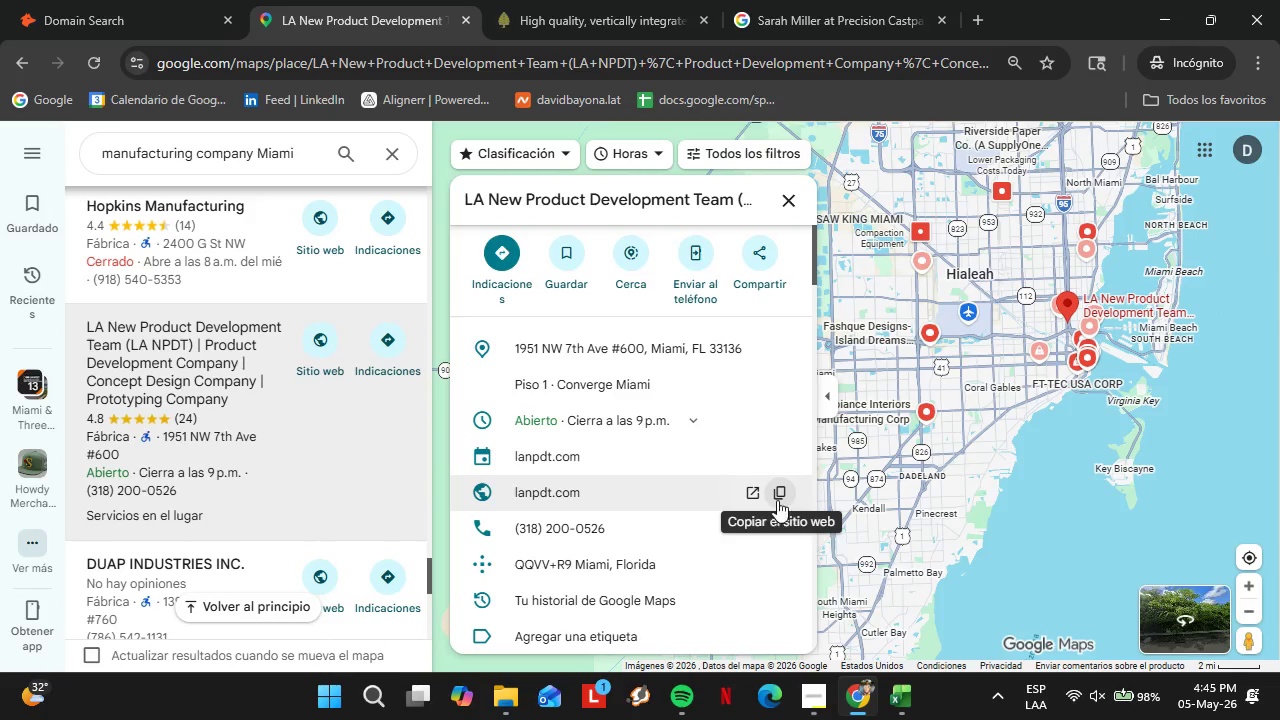 
left_click([776, 492])
 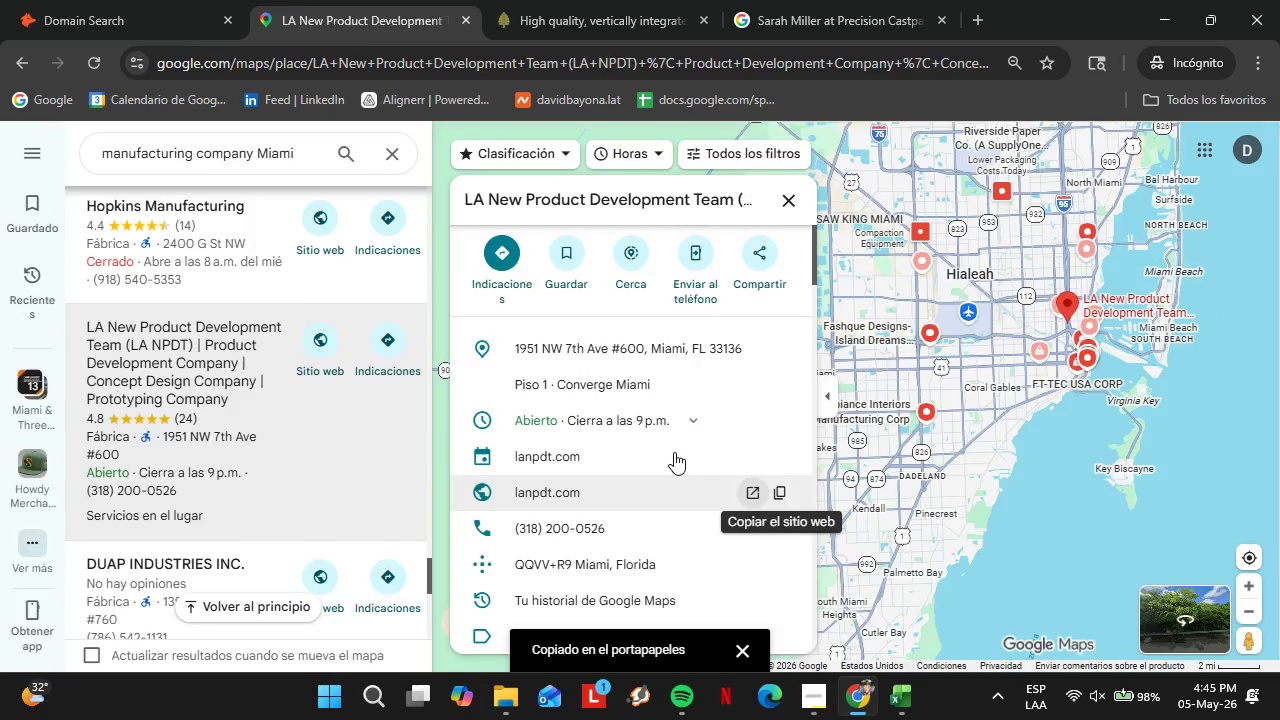 
left_click([70, 0])
 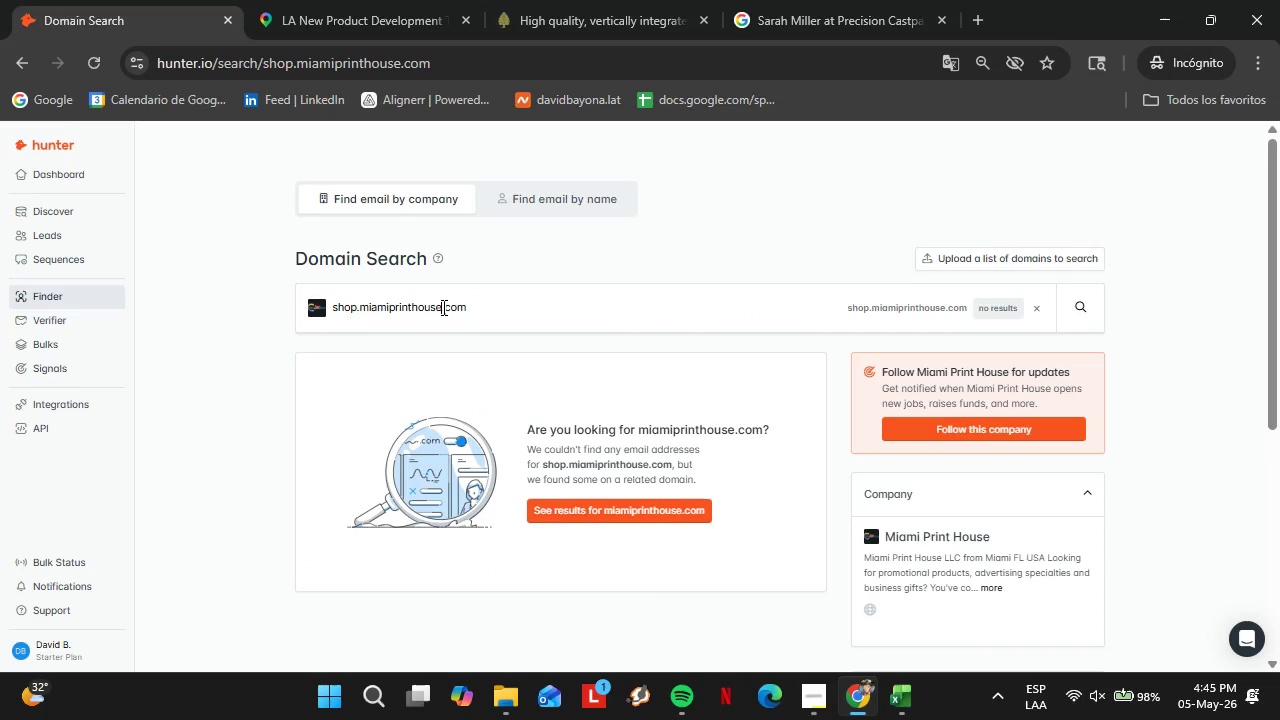 
double_click([442, 307])
 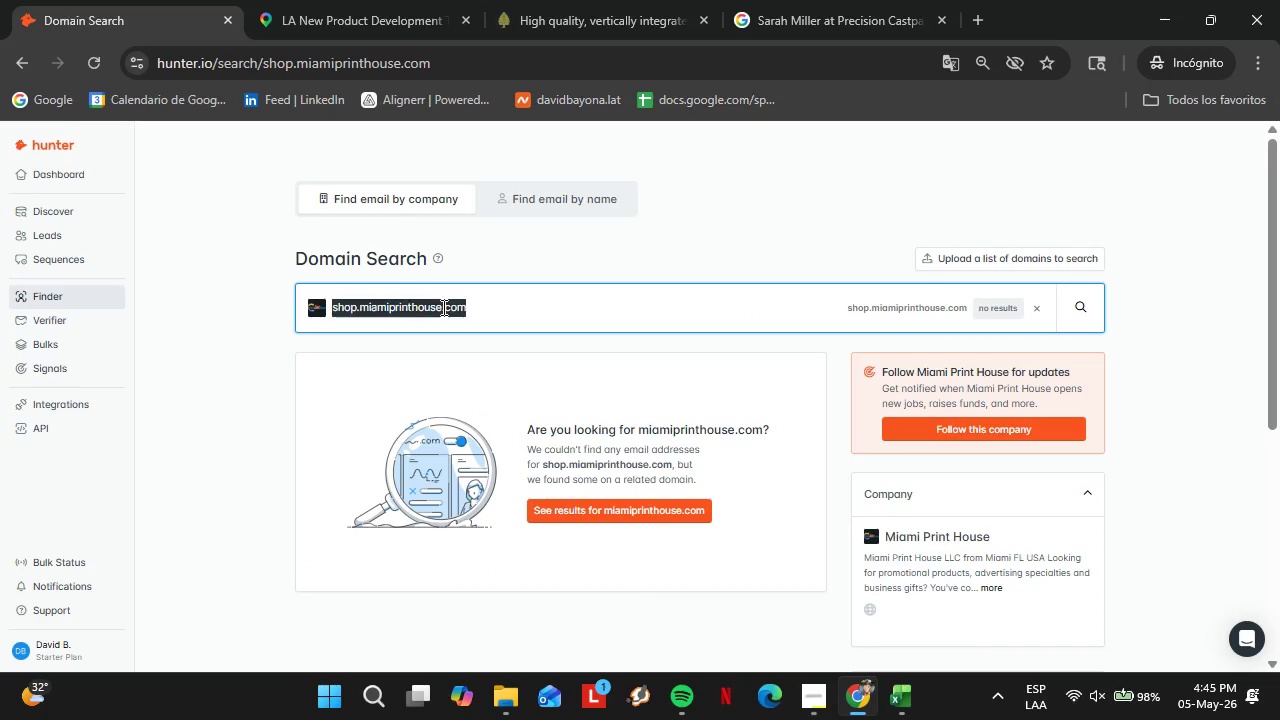 
triple_click([442, 307])
 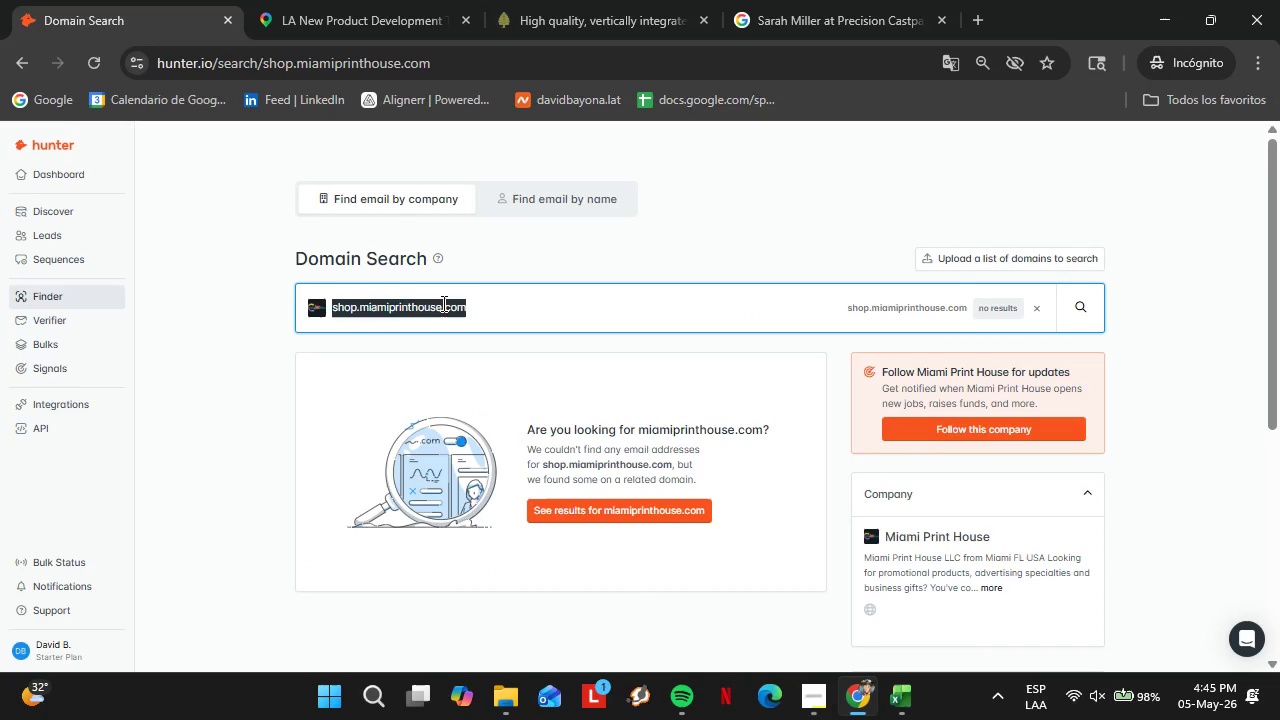 
key(Control+V)
 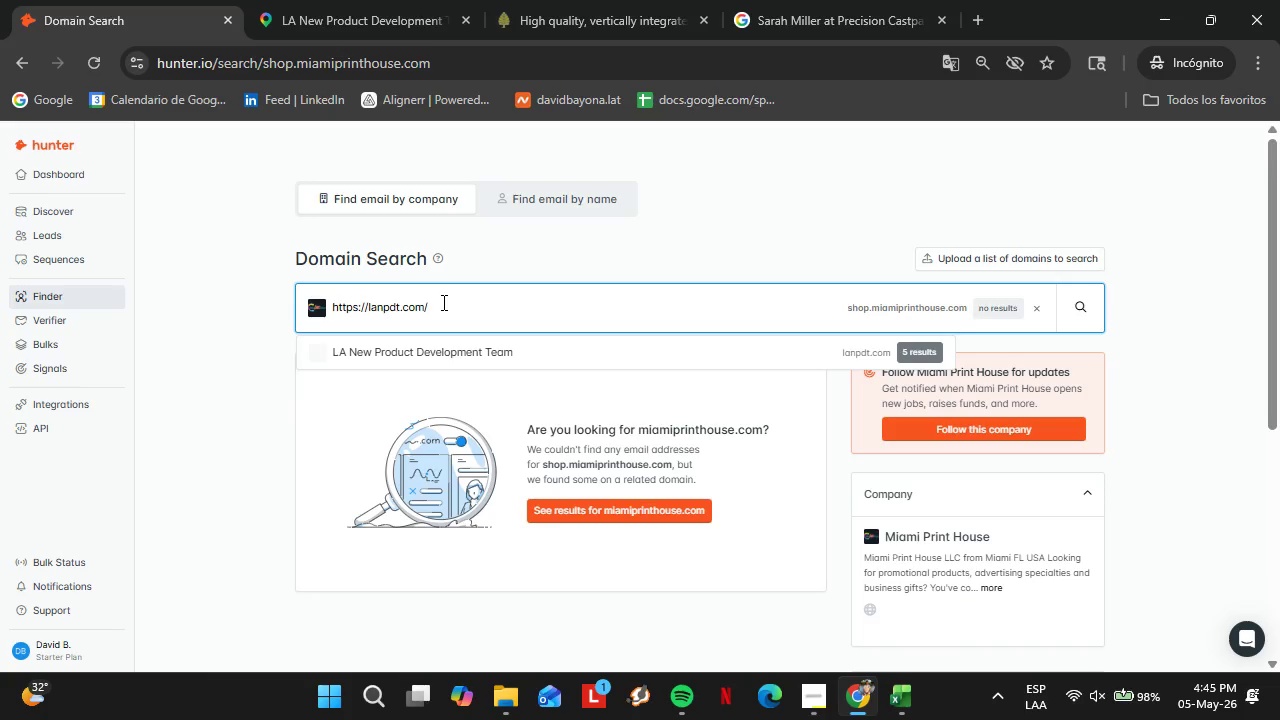 
key(Enter)
 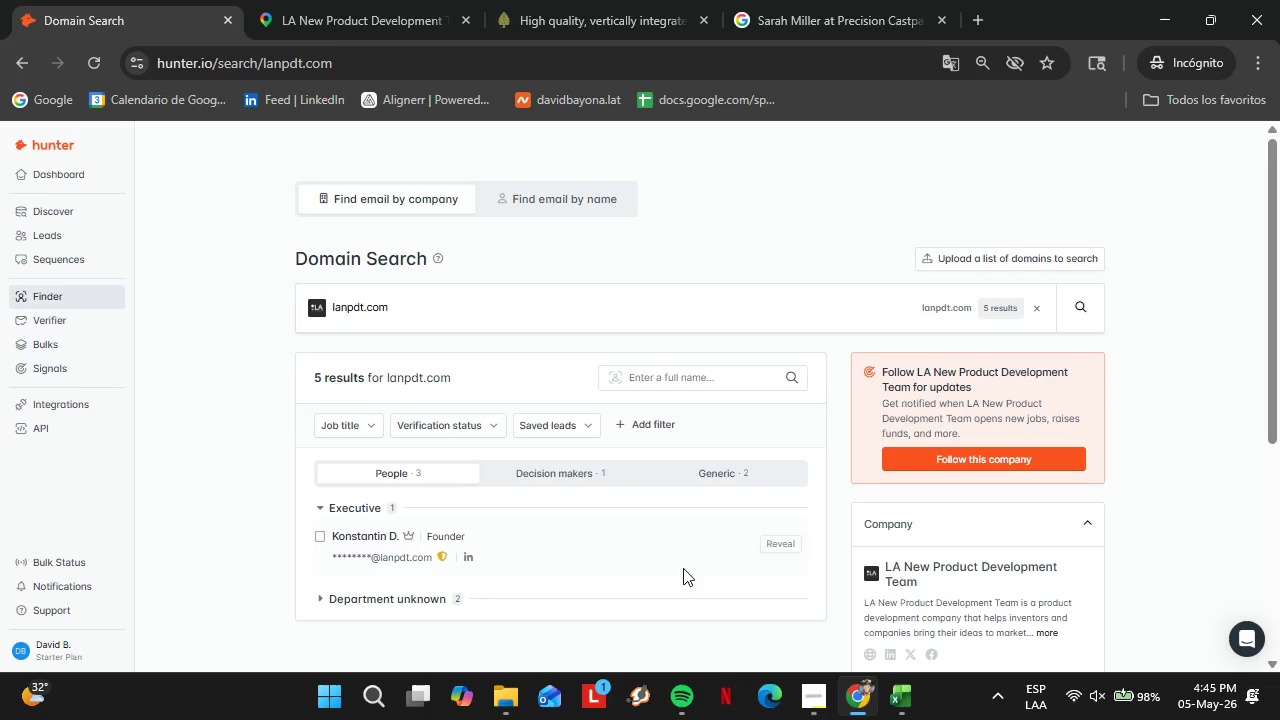 
left_click([790, 542])
 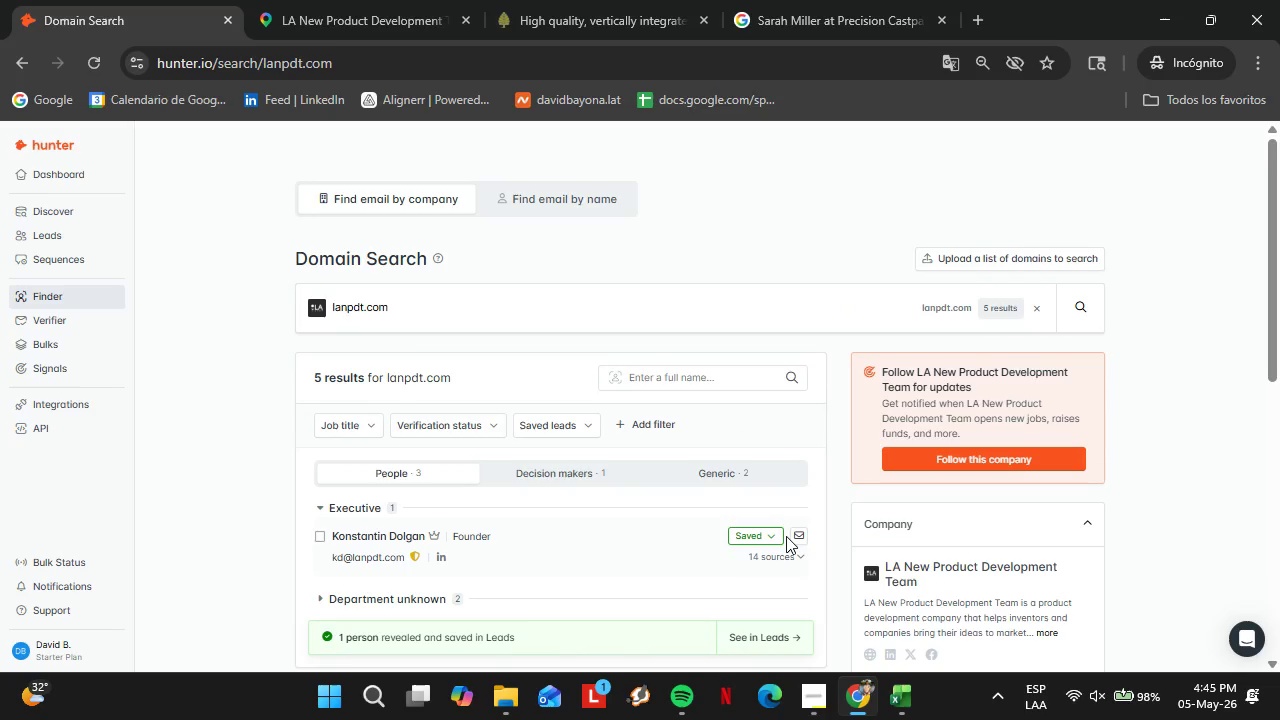 
left_click([763, 529])
 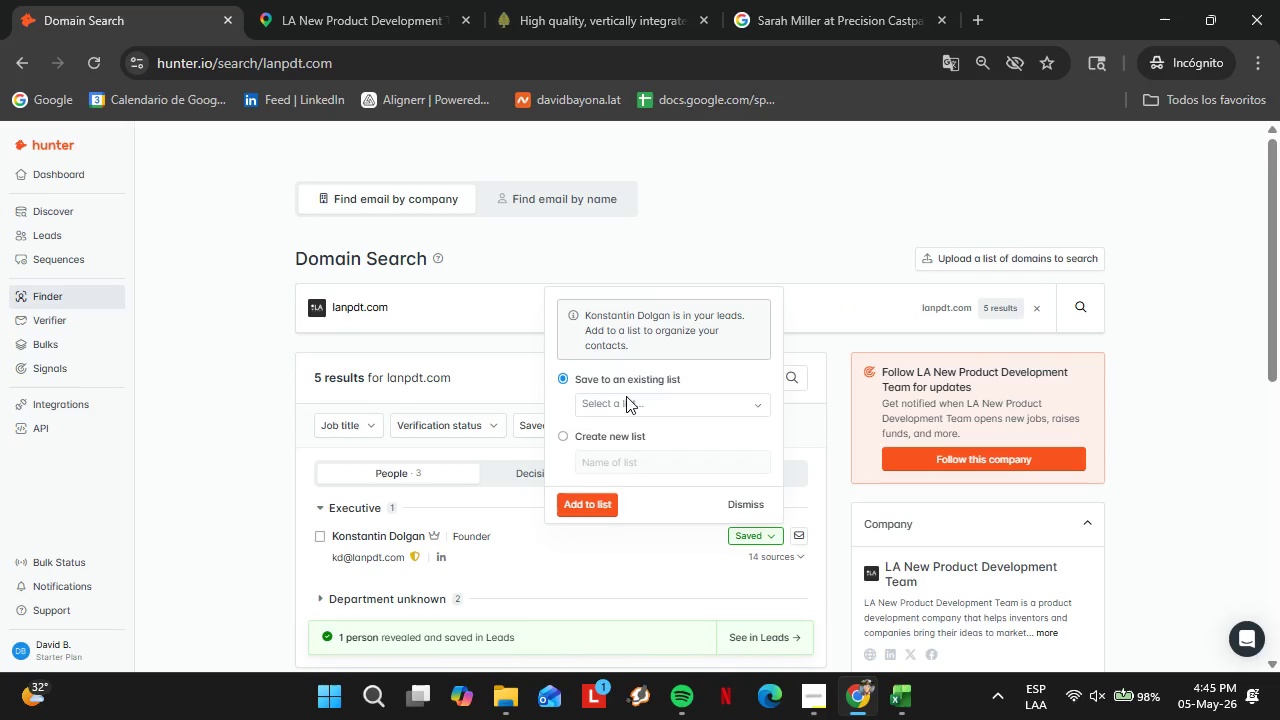 
left_click([626, 396])
 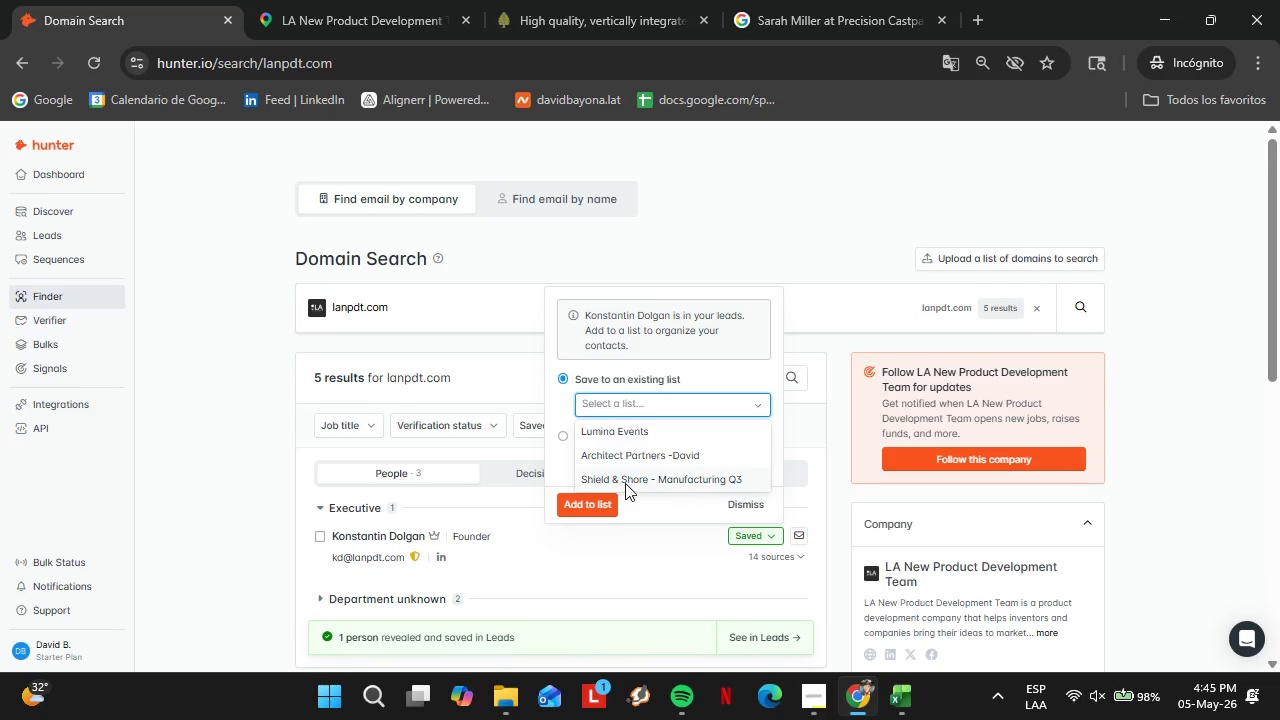 
left_click([625, 481])
 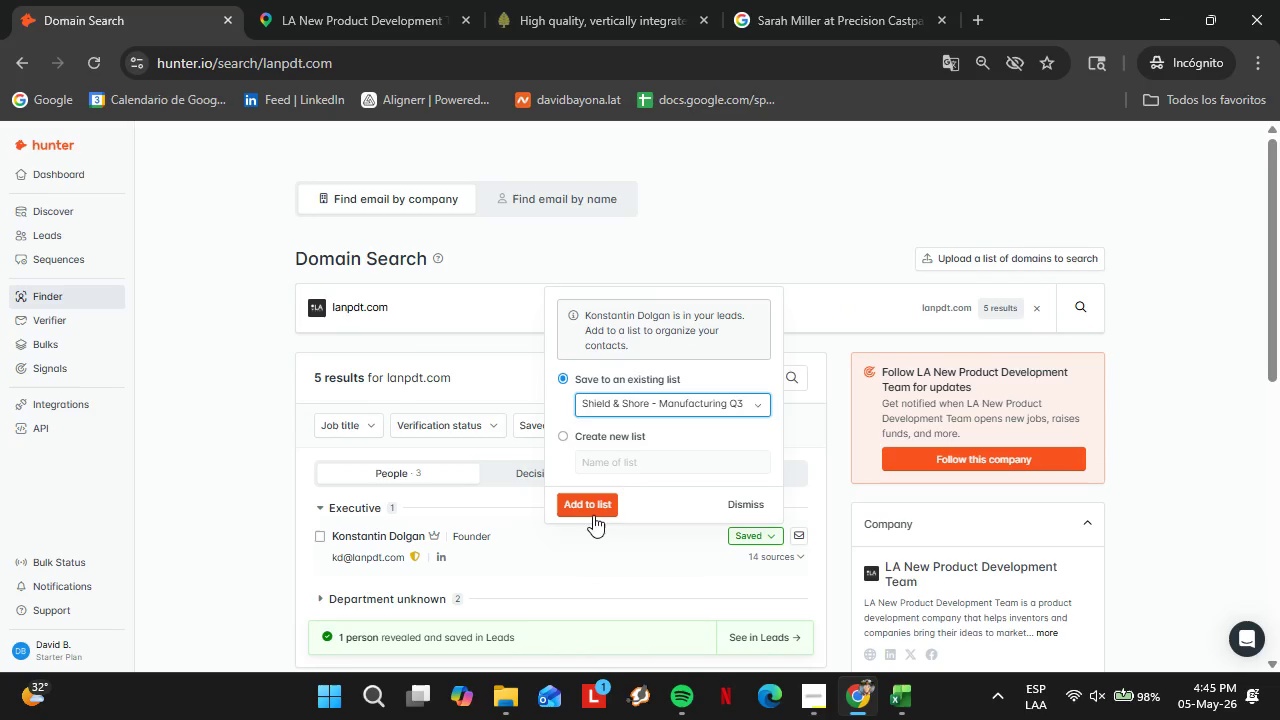 
left_click([593, 515])
 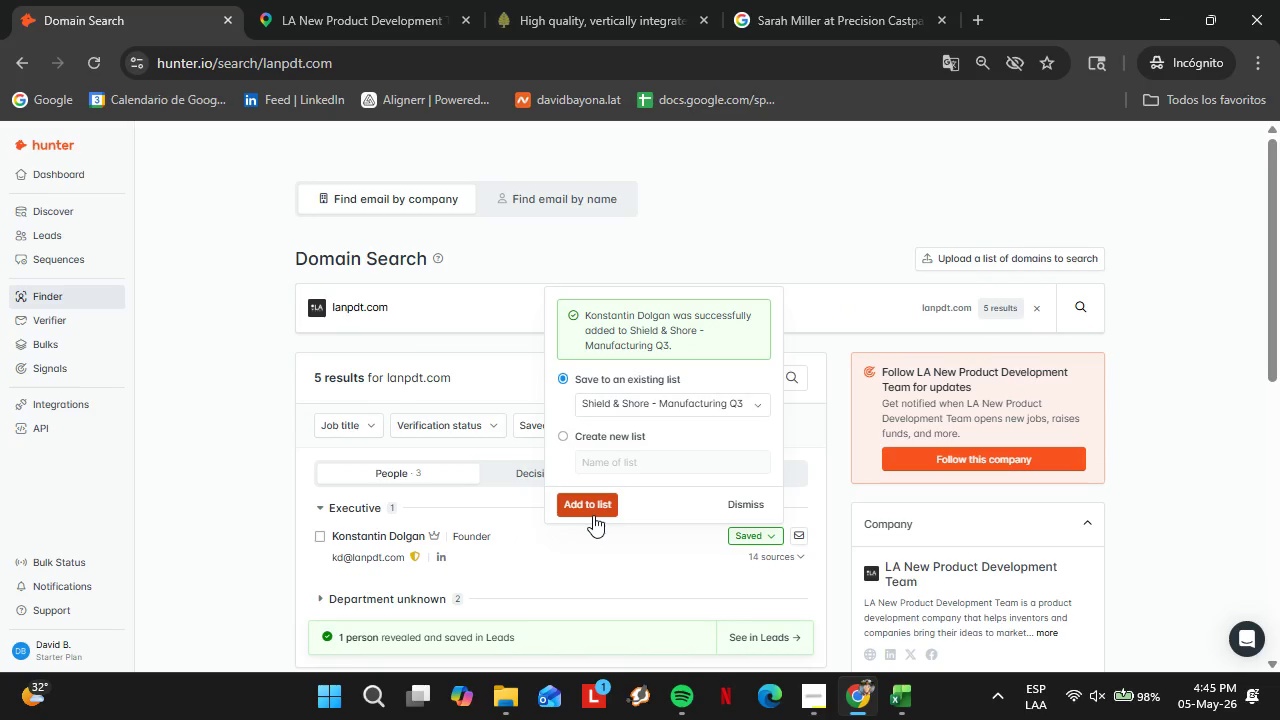 
wait(19.36)
 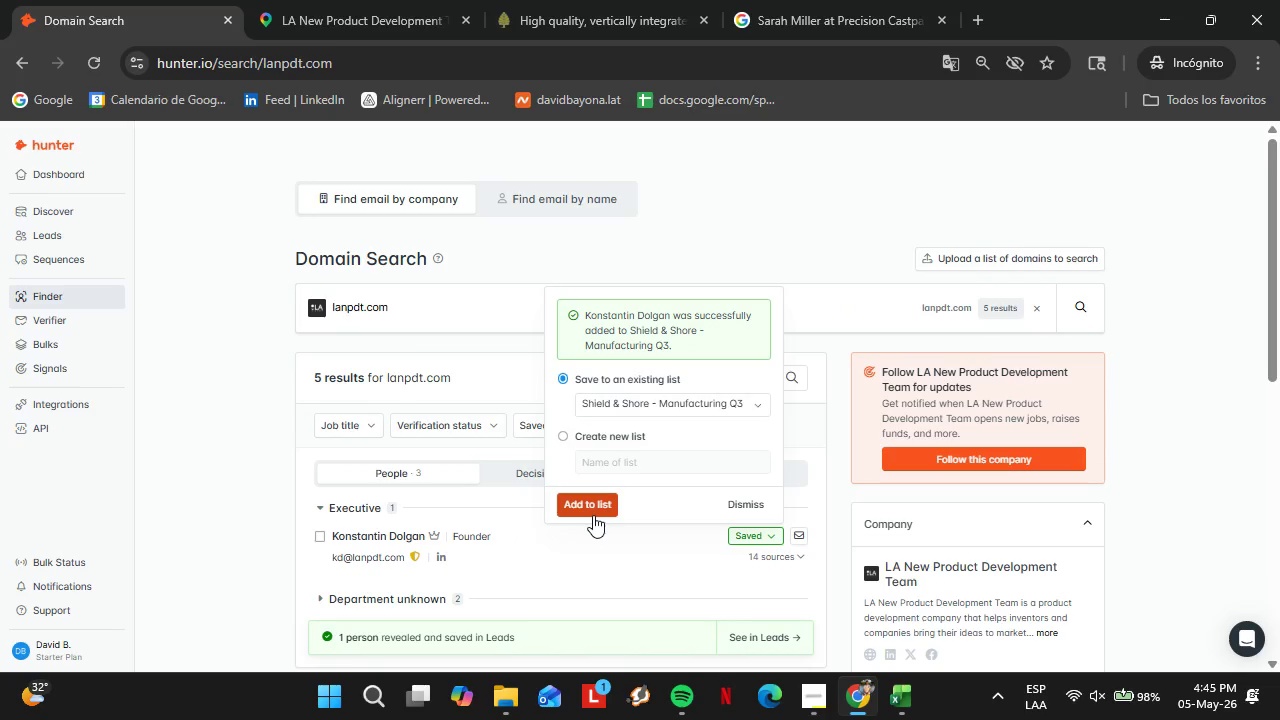 
left_click([736, 501])
 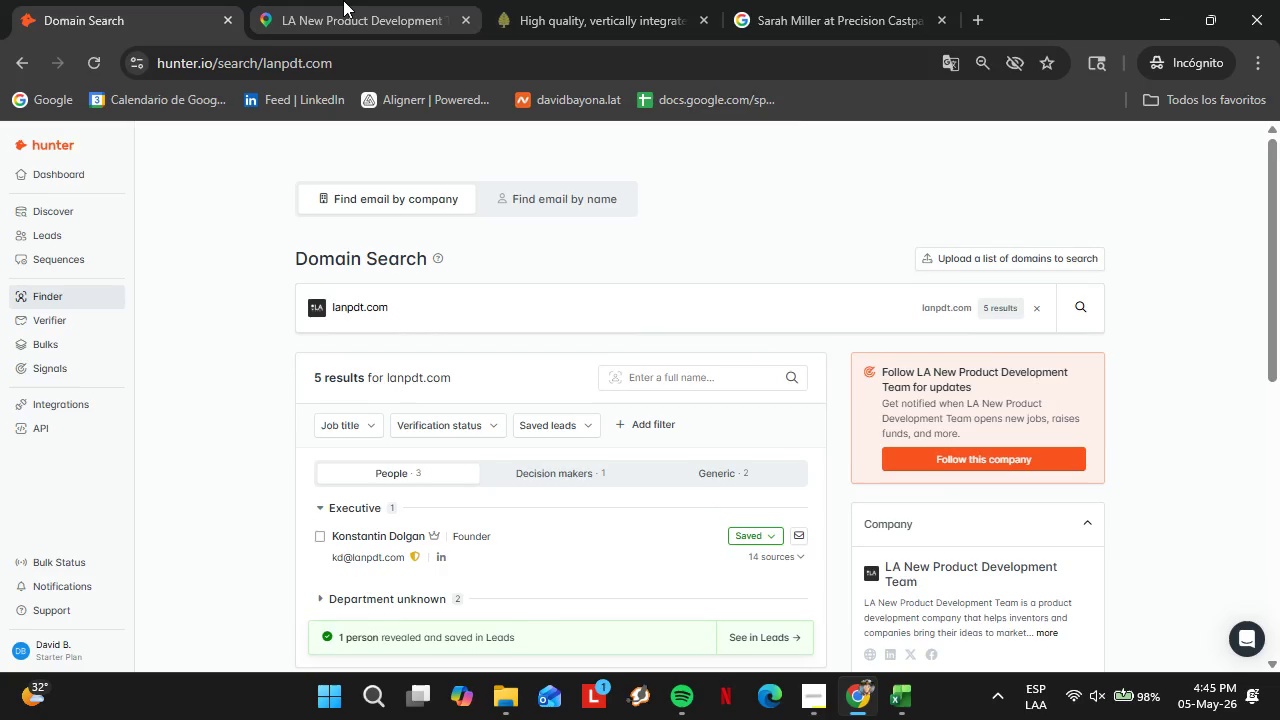 
left_click([343, 0])
 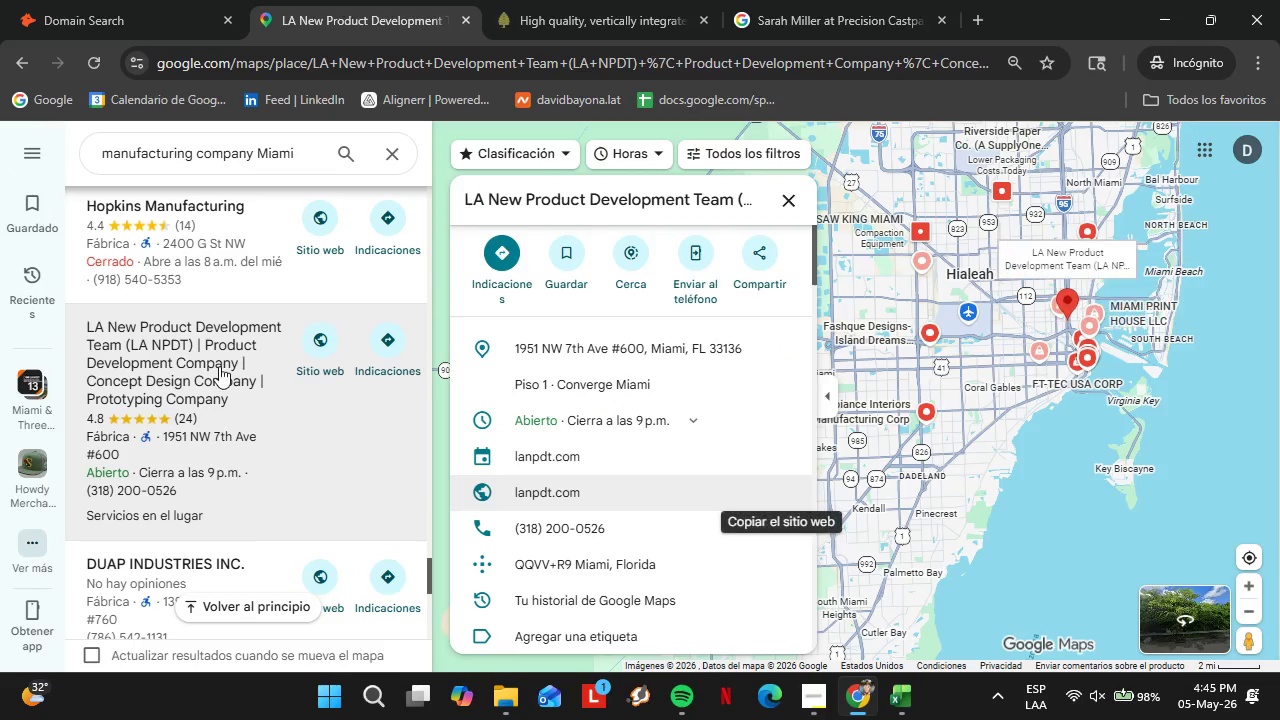 
scroll: coordinate [224, 344], scroll_direction: down, amount: 4.0
 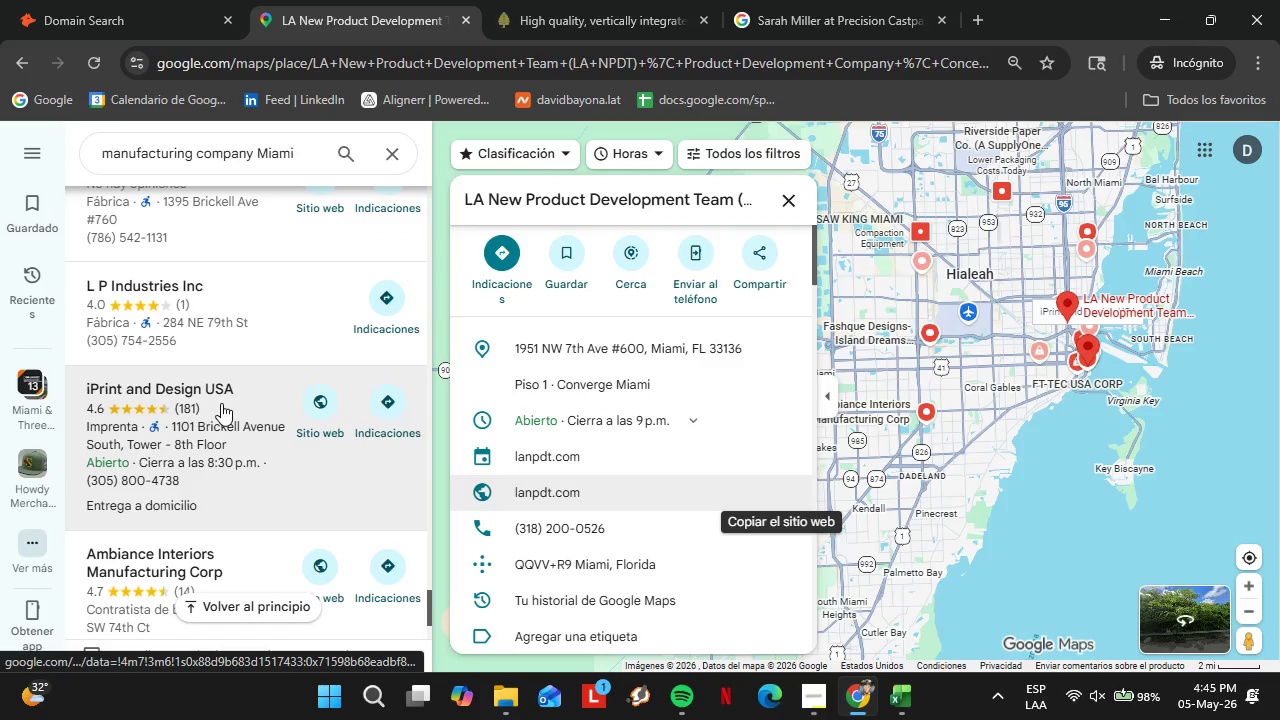 
left_click([221, 403])
 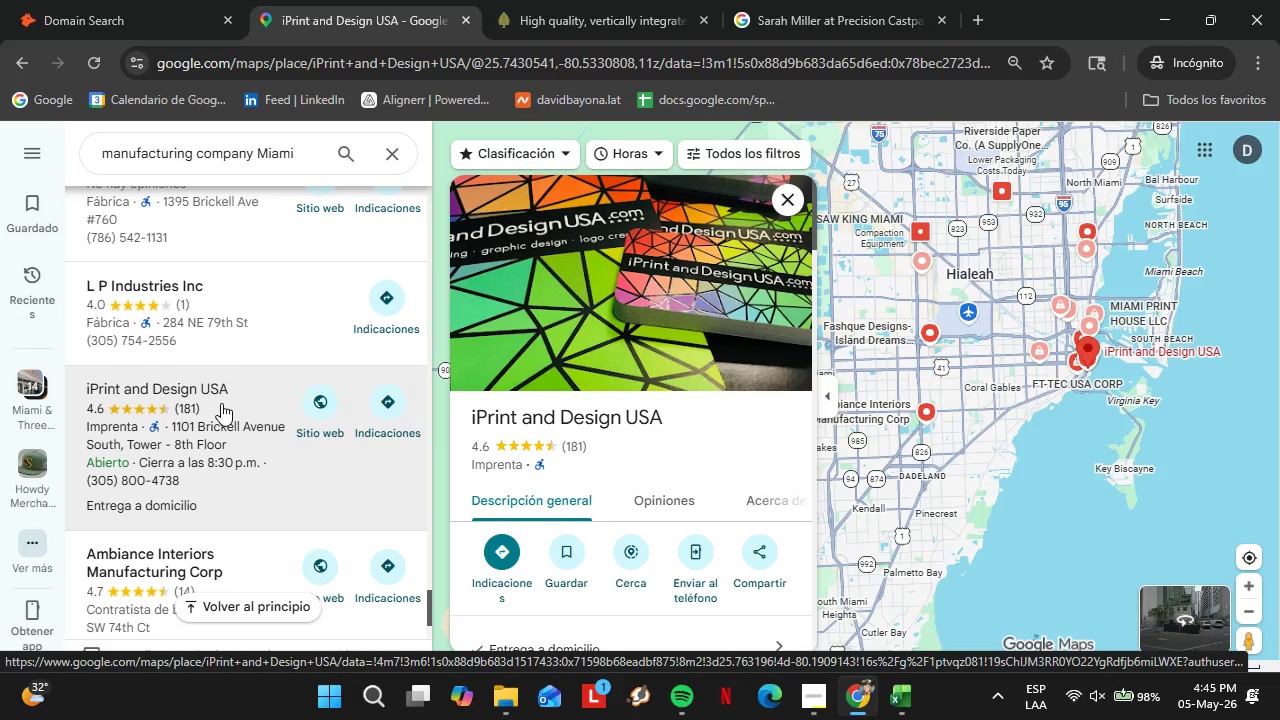 
wait(13.77)
 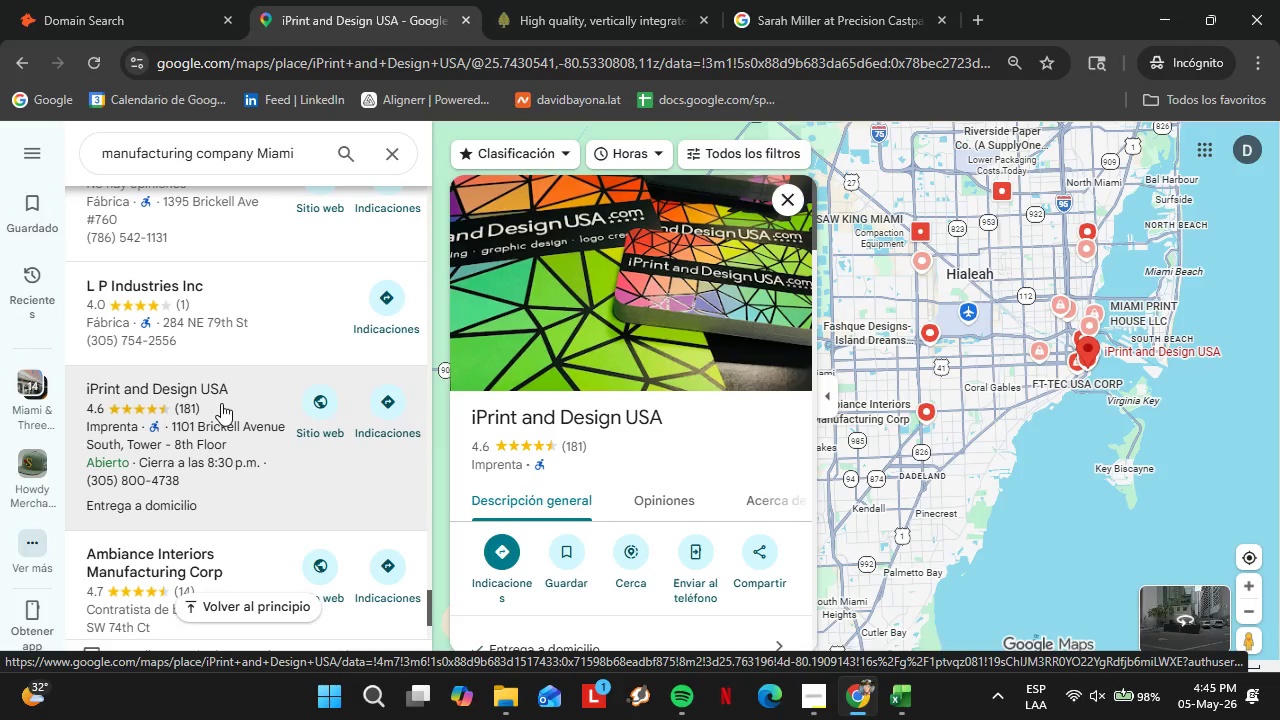 
scroll: coordinate [728, 398], scroll_direction: down, amount: 4.0
 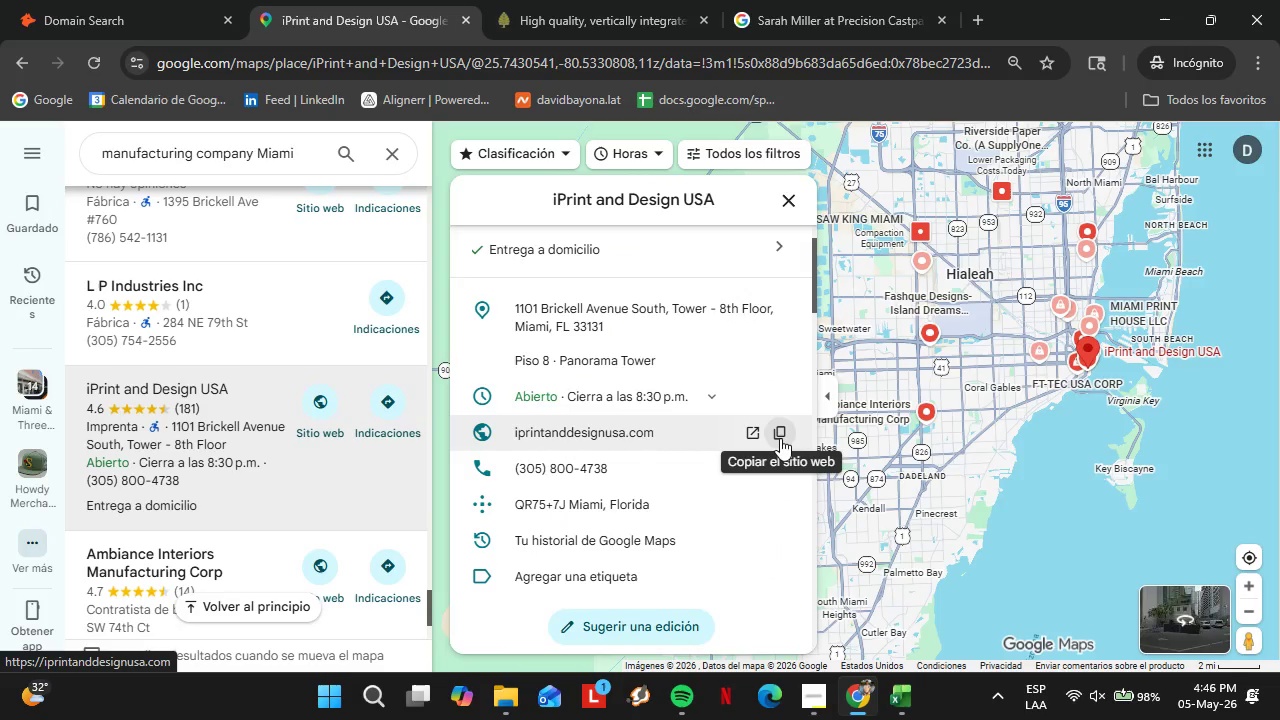 
left_click([782, 438])
 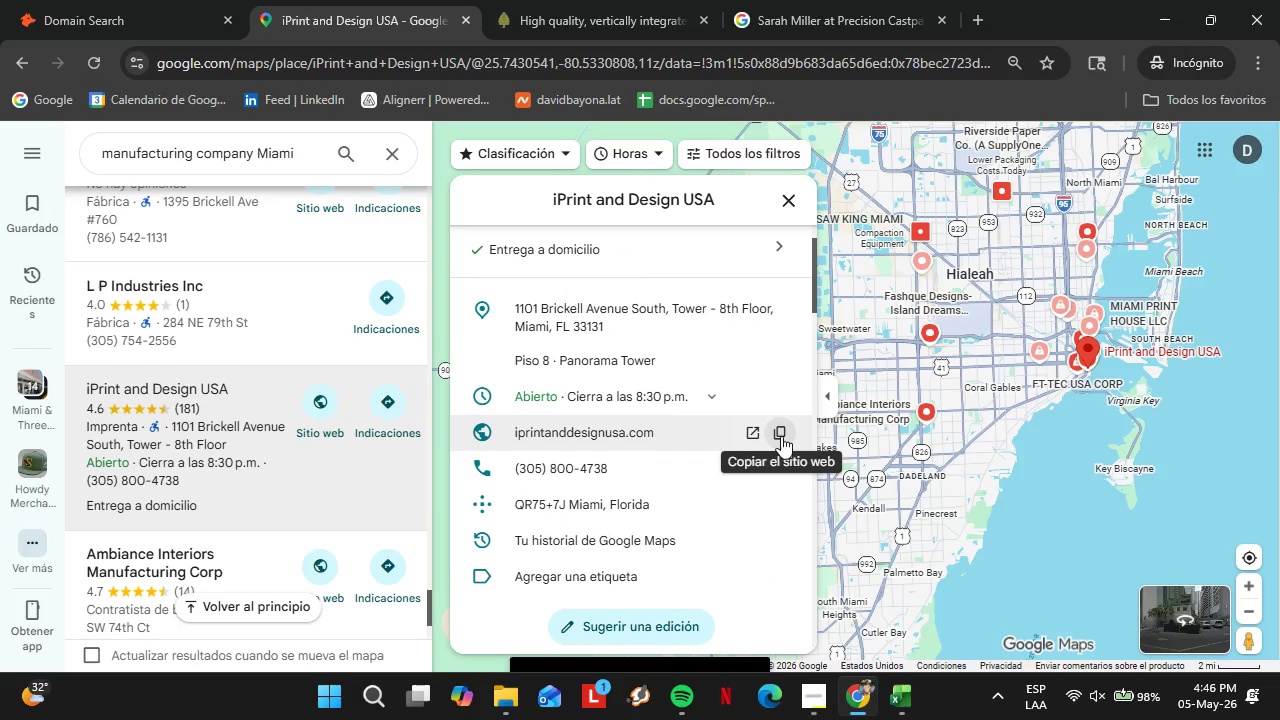 
left_click([95, 0])
 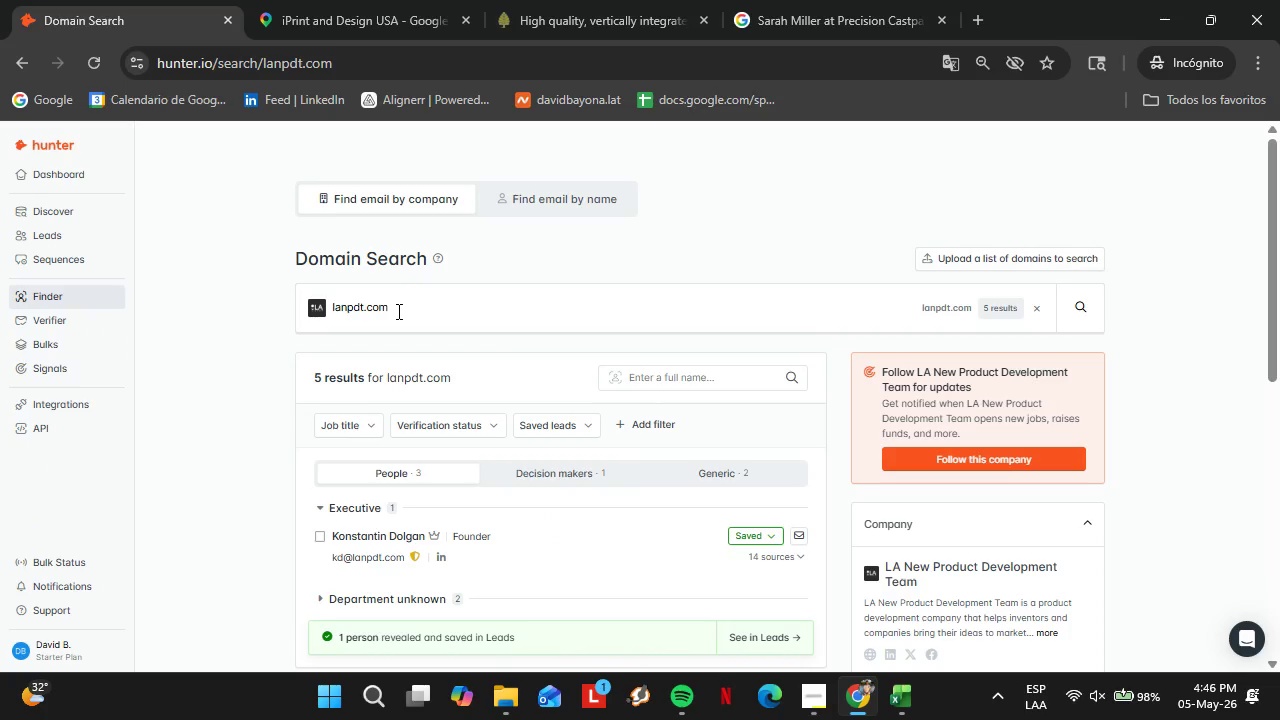 
double_click([396, 311])
 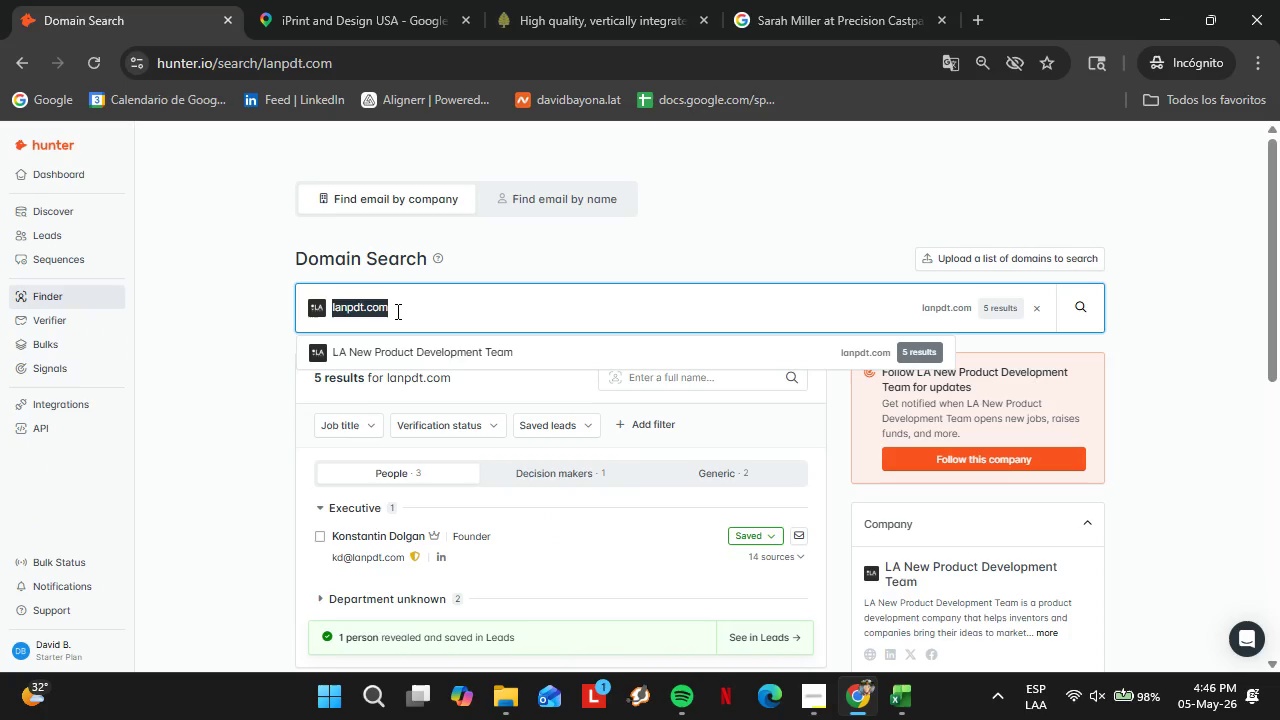 
triple_click([396, 311])
 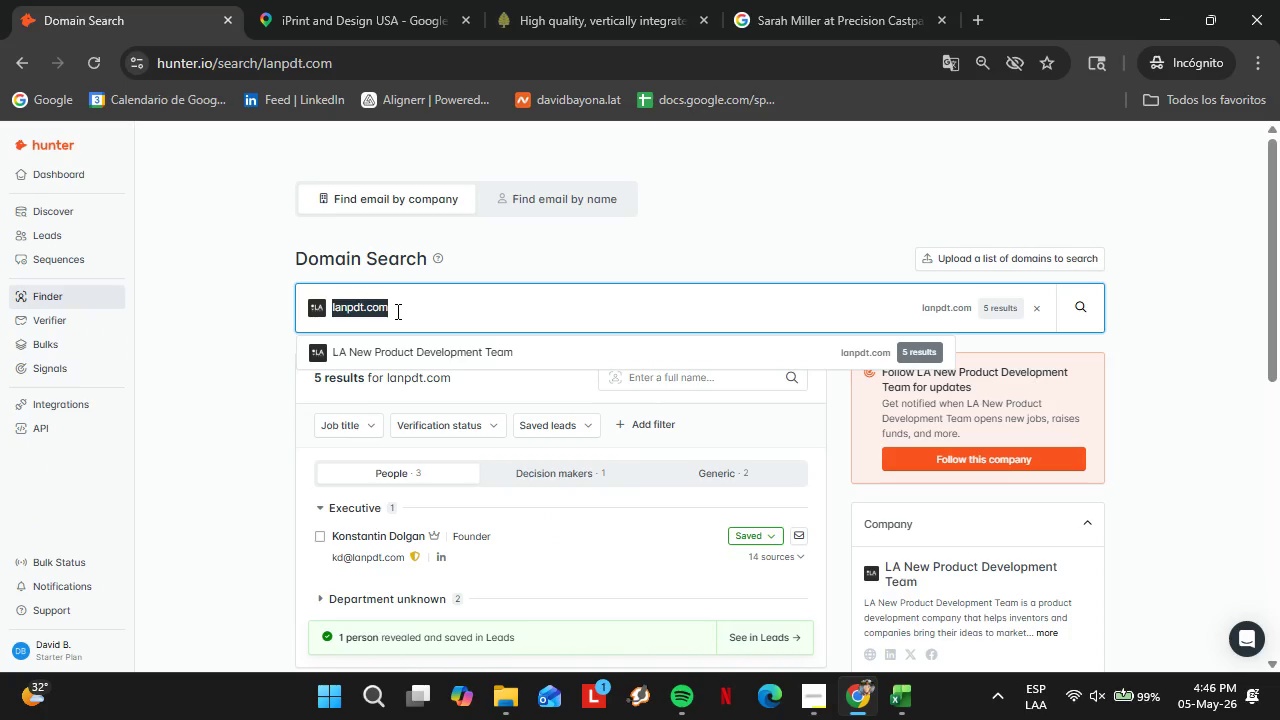 
right_click([396, 311])
 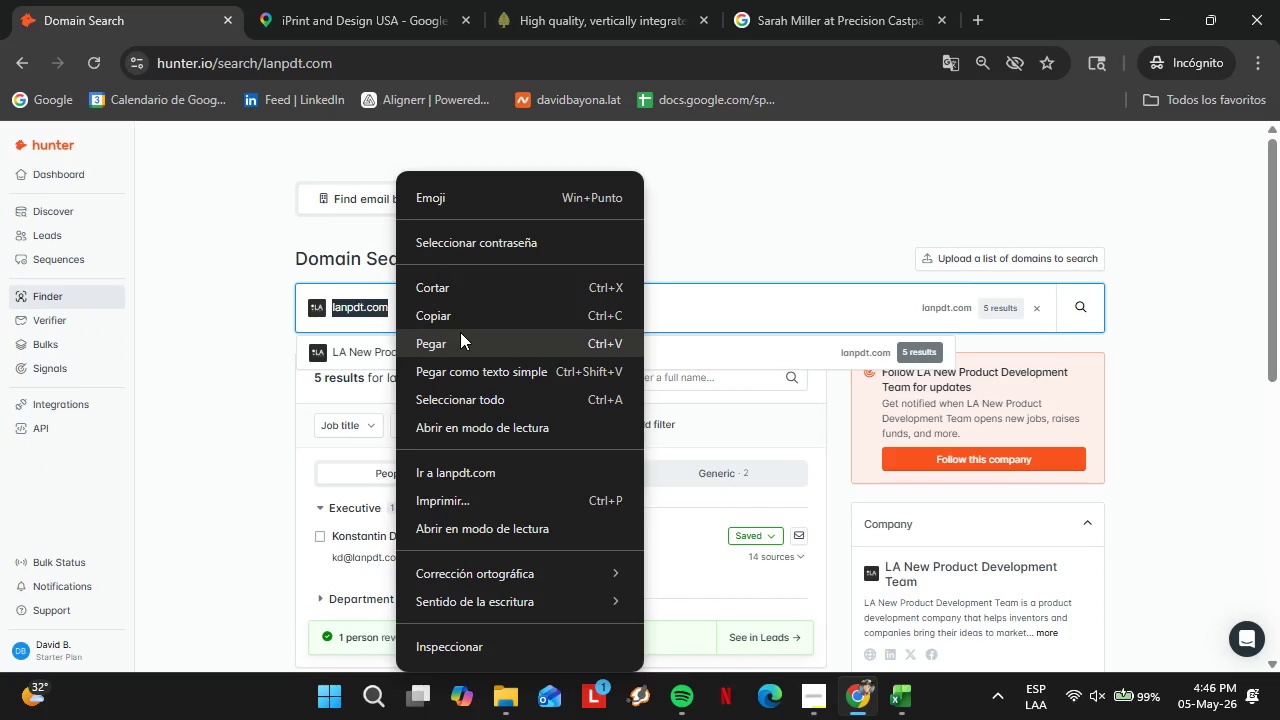 
left_click([460, 333])
 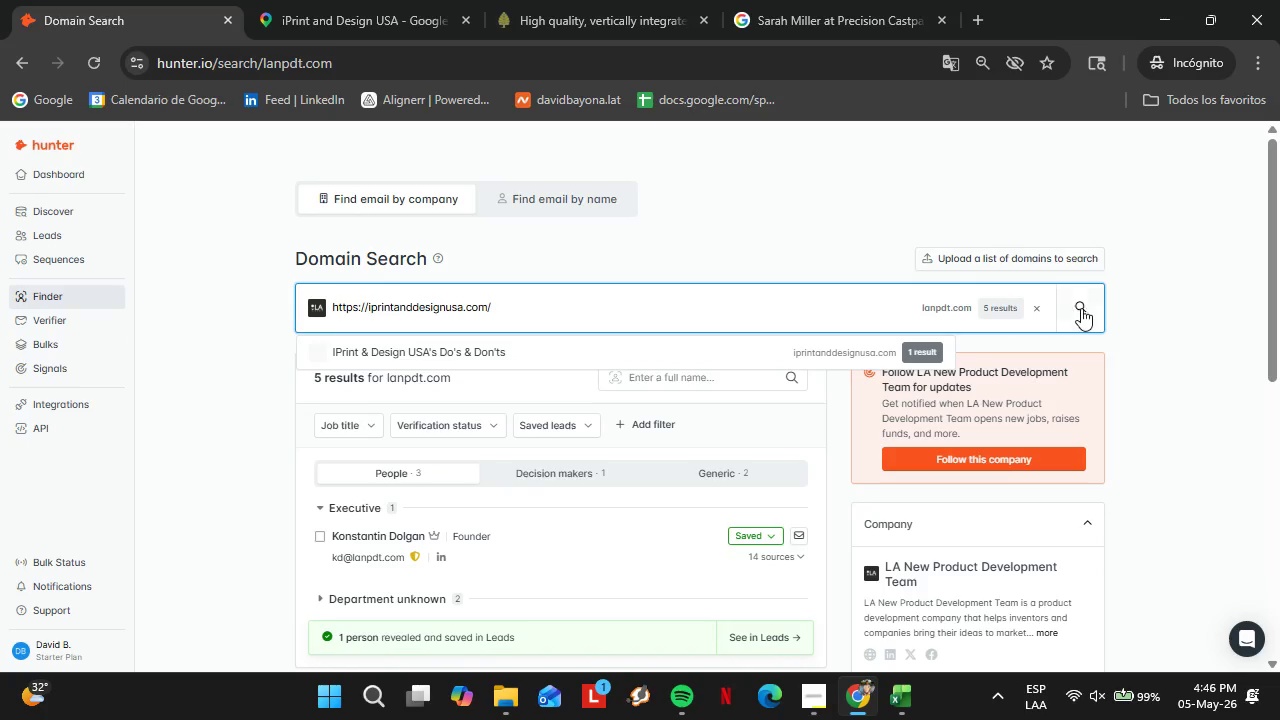 
left_click([1081, 308])
 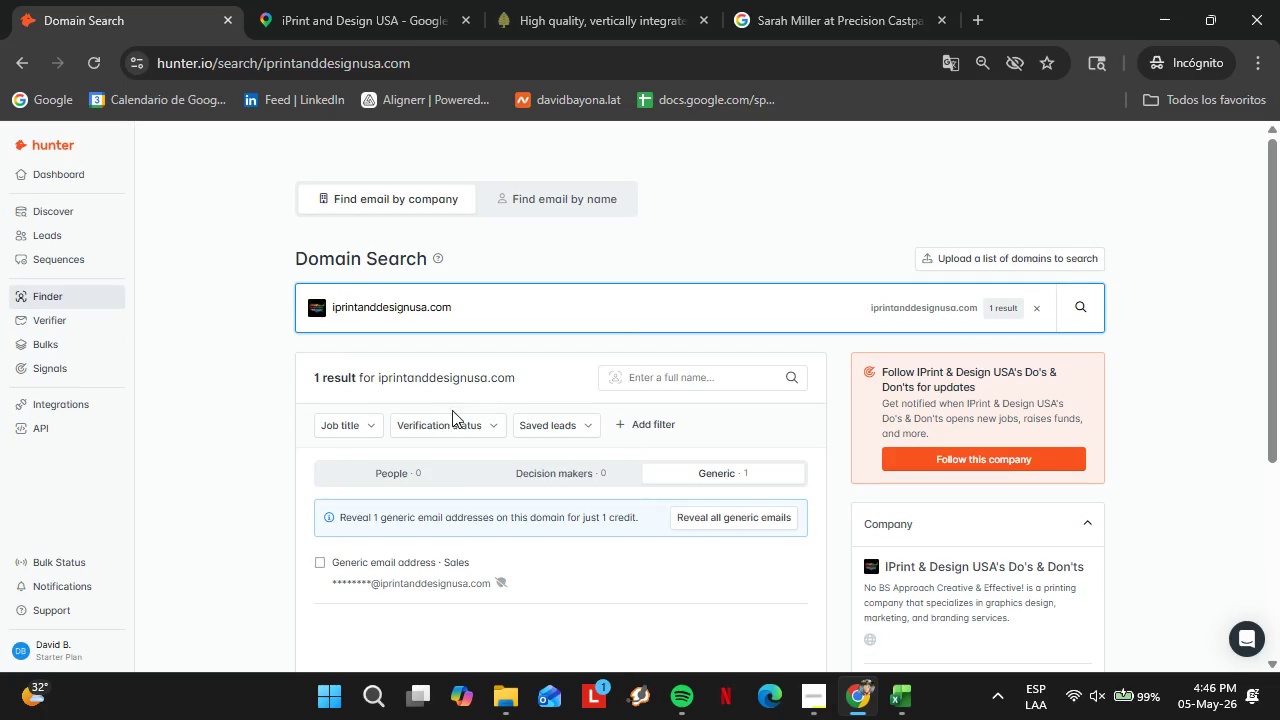 
scroll: coordinate [477, 420], scroll_direction: down, amount: 2.0
 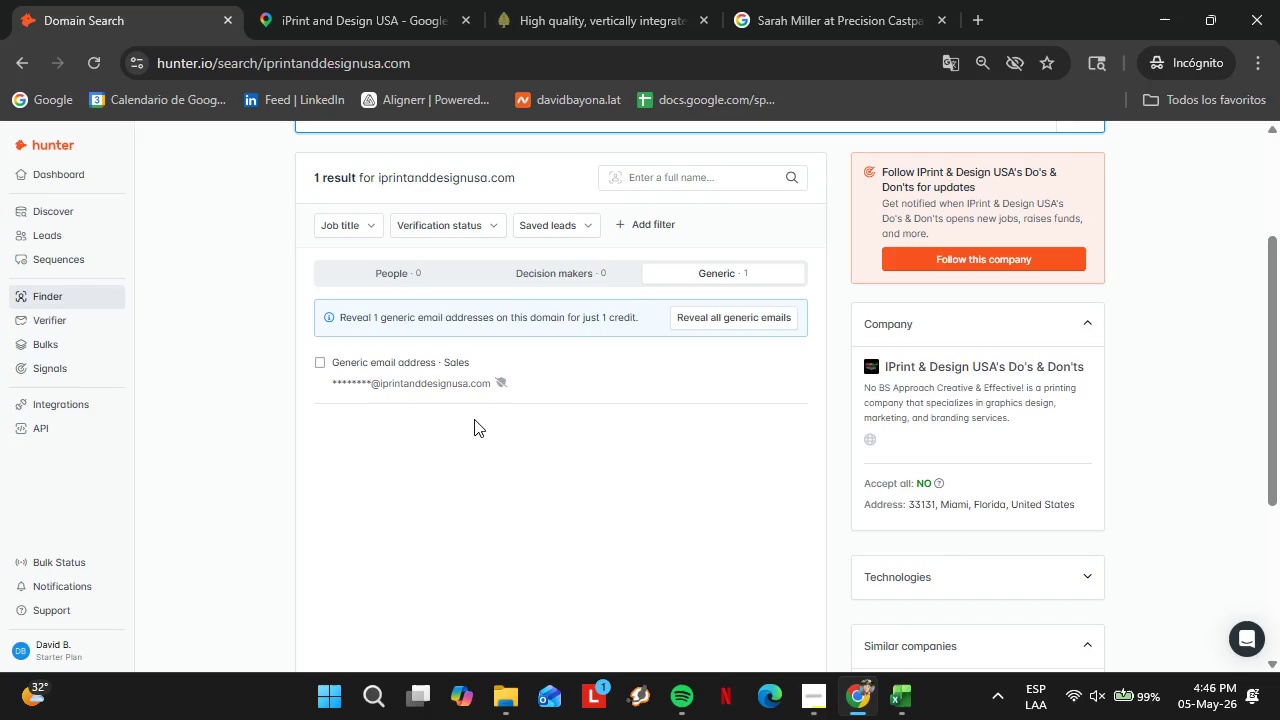 
wait(29.3)
 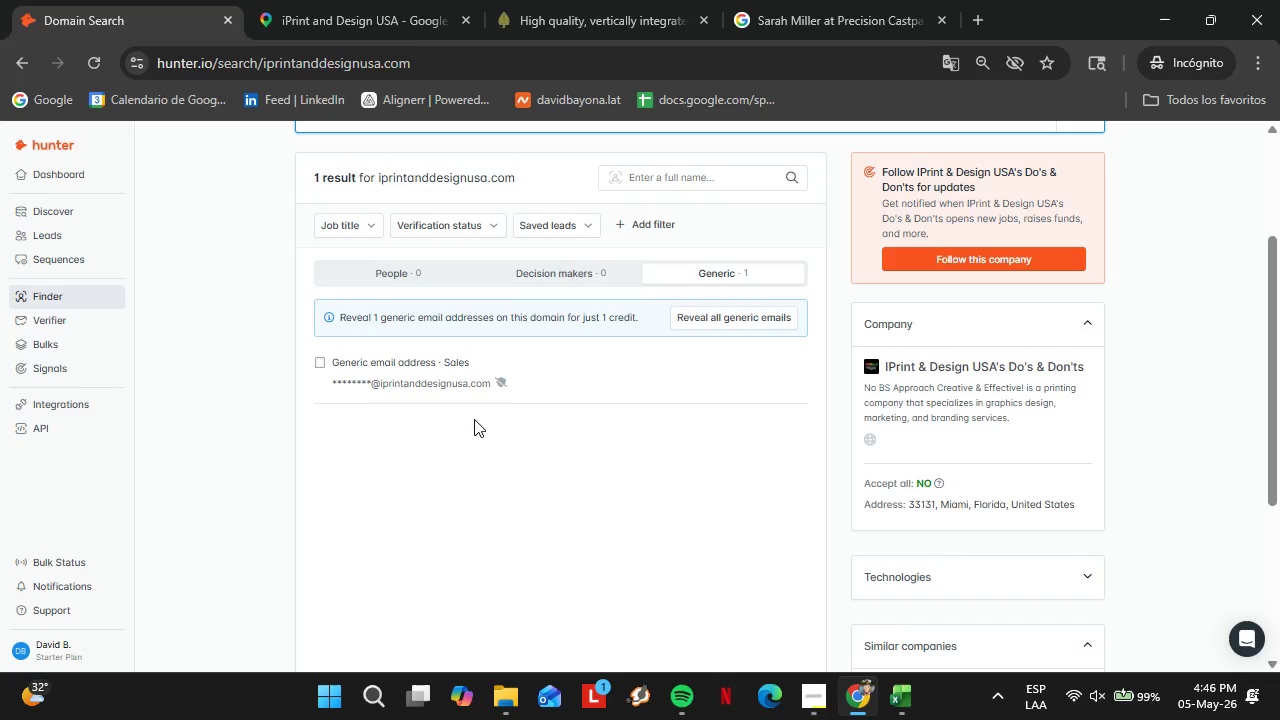 
left_click([319, 5])
 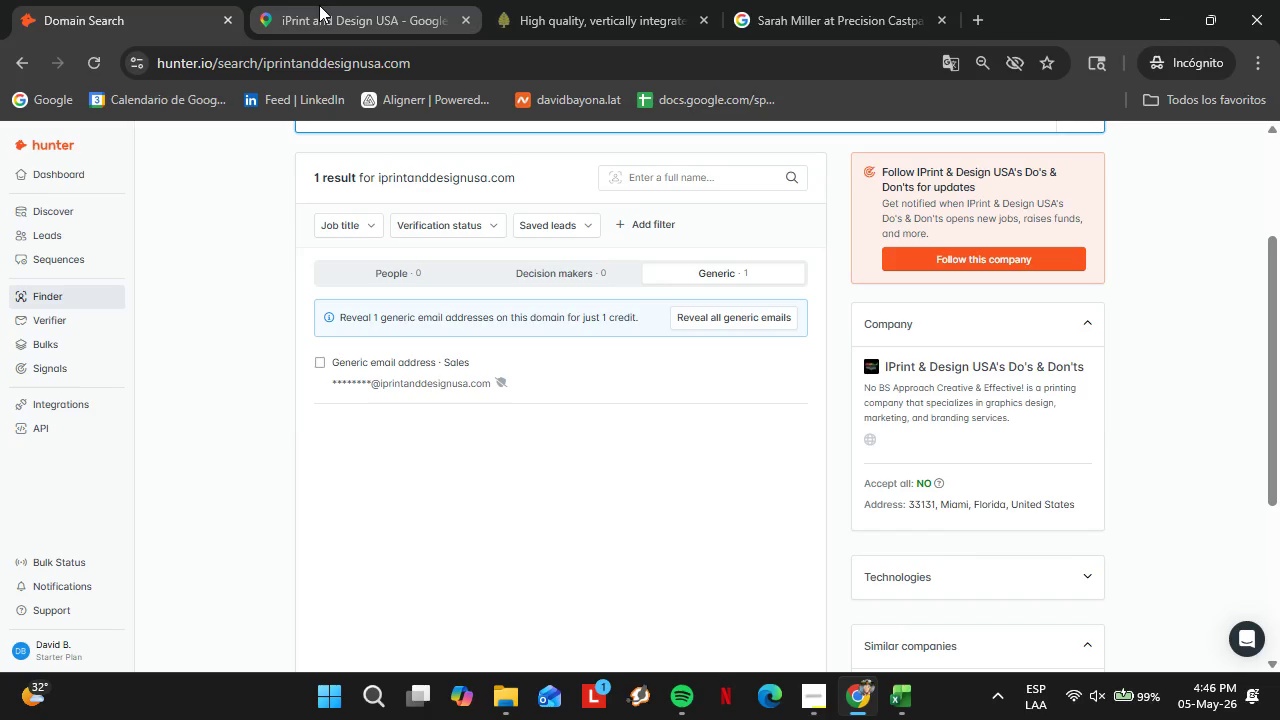 
scroll: coordinate [227, 440], scroll_direction: down, amount: 5.0
 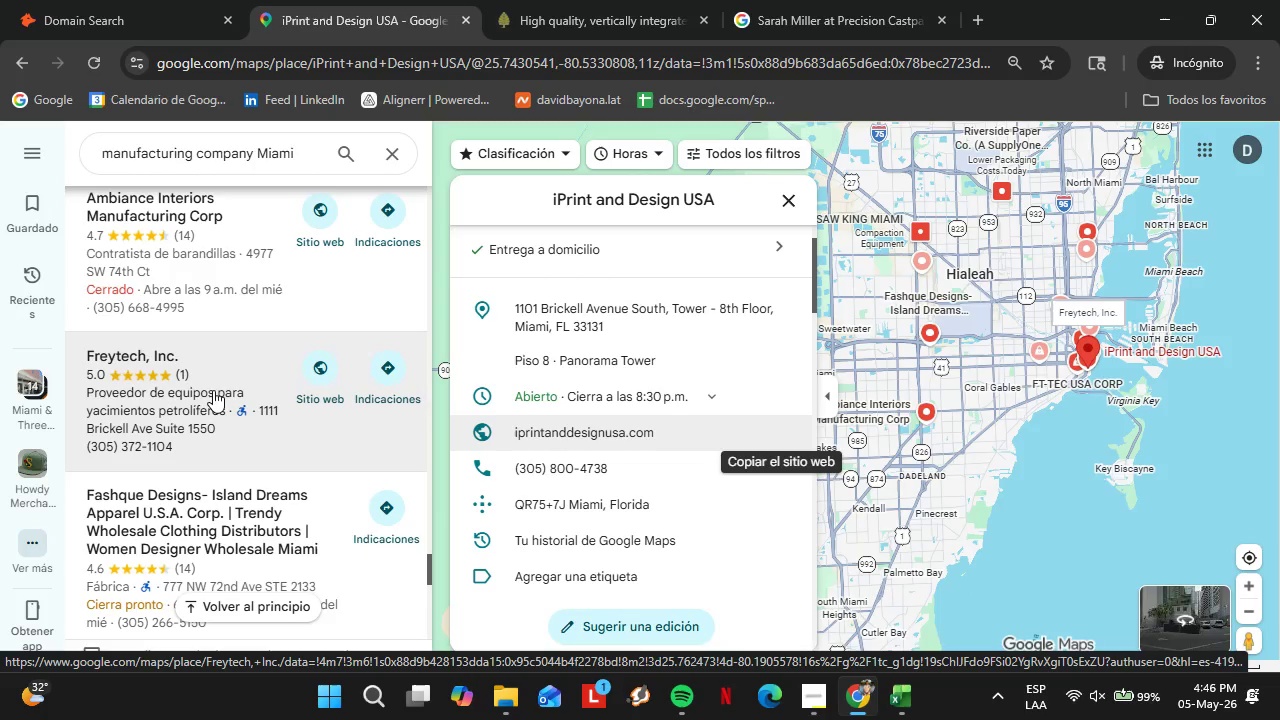 
wait(15.95)
 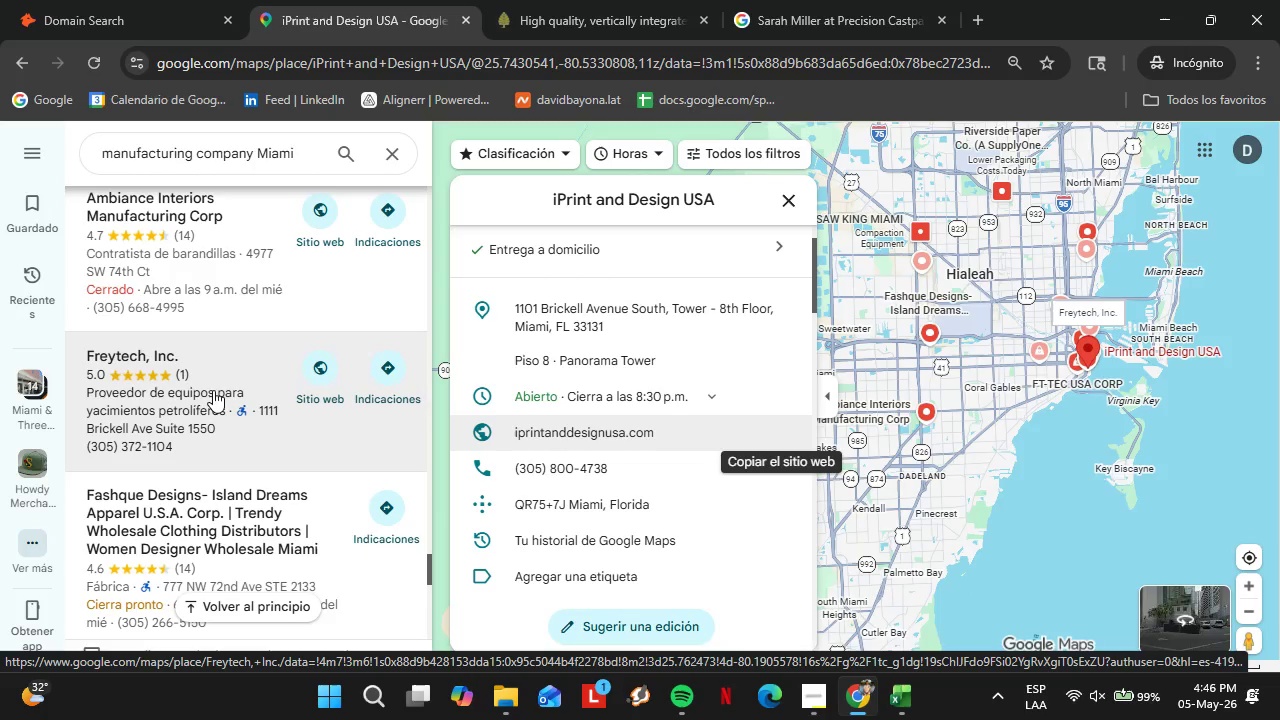 
scroll: coordinate [194, 378], scroll_direction: down, amount: 3.0
 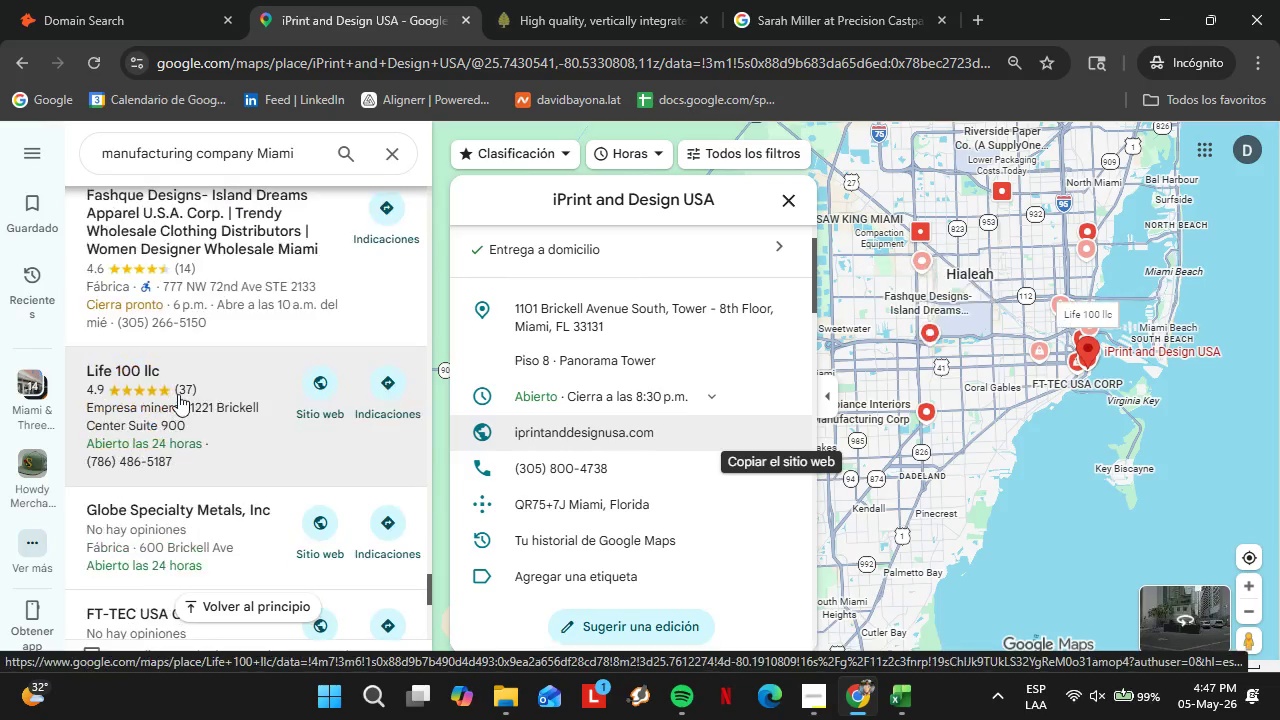 
left_click([179, 394])
 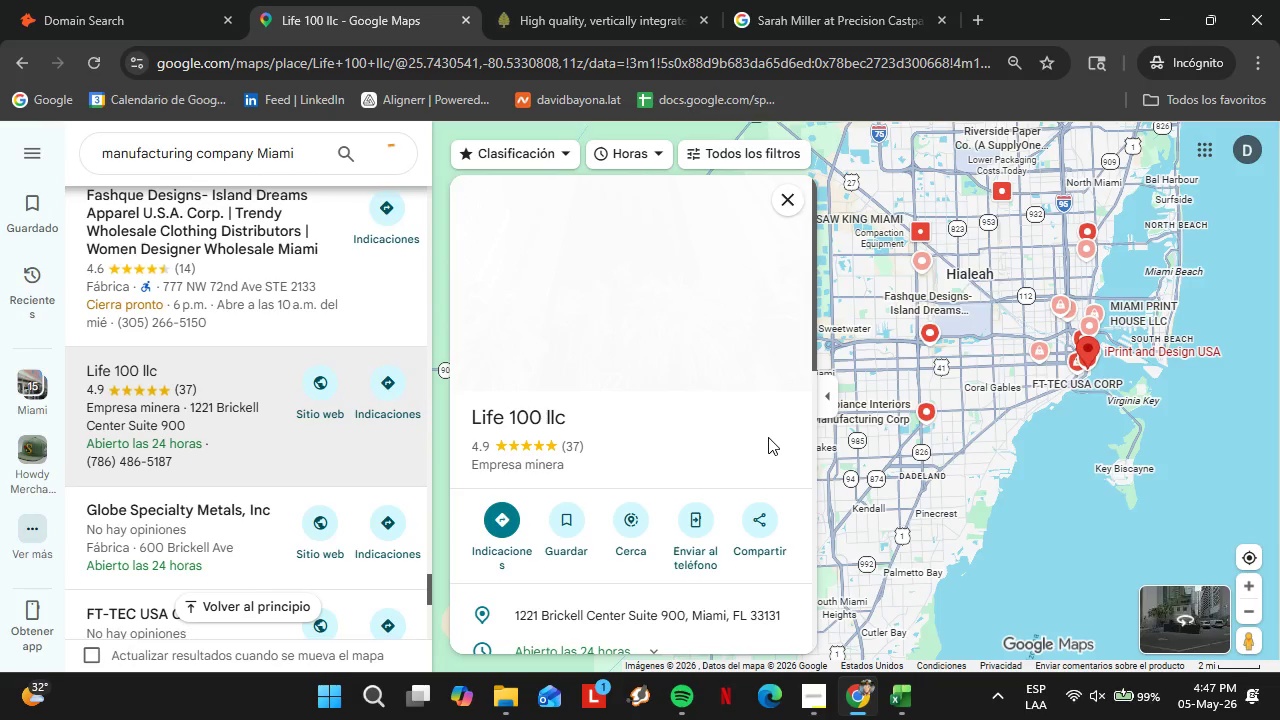 
scroll: coordinate [656, 478], scroll_direction: down, amount: 3.0
 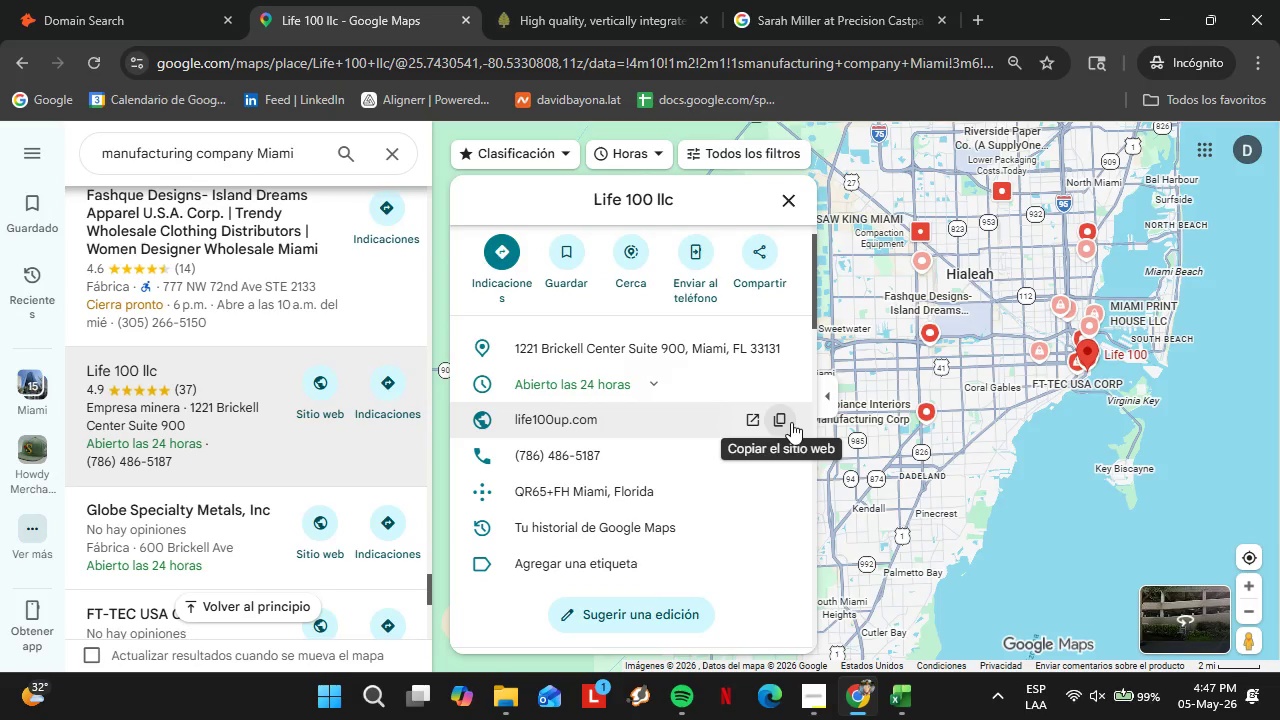 
left_click([791, 422])
 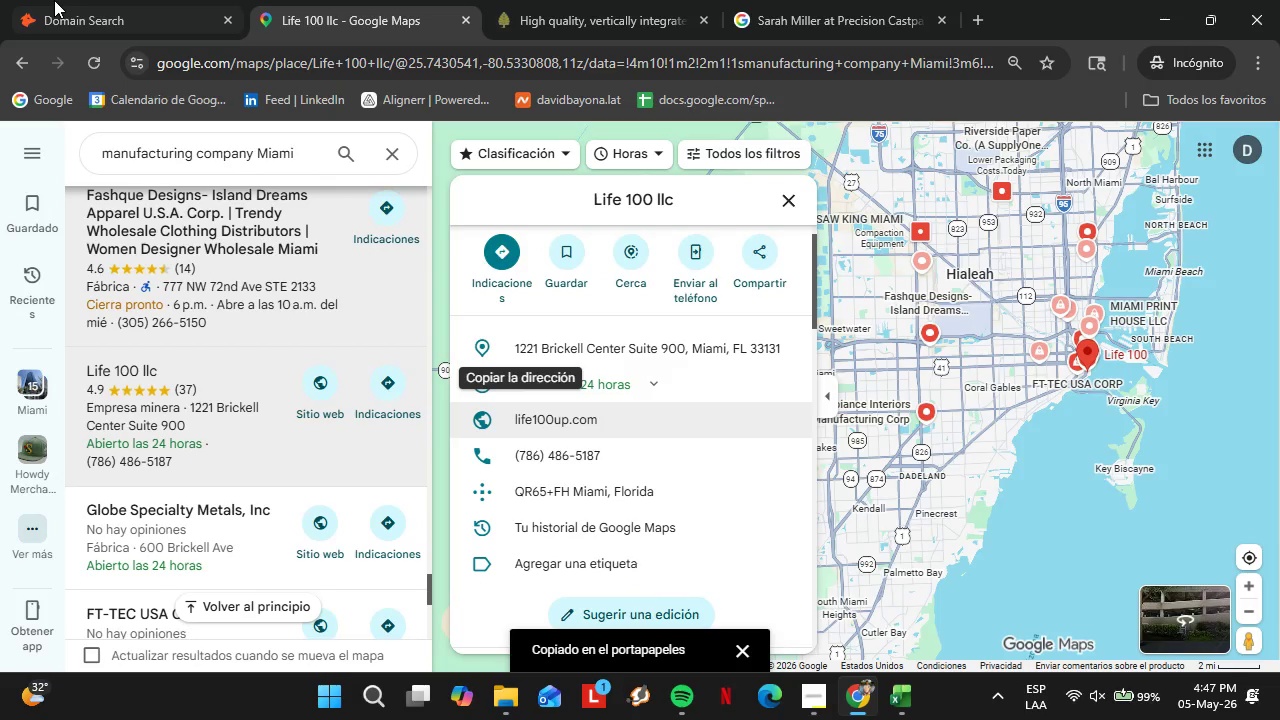 
left_click([28, 0])
 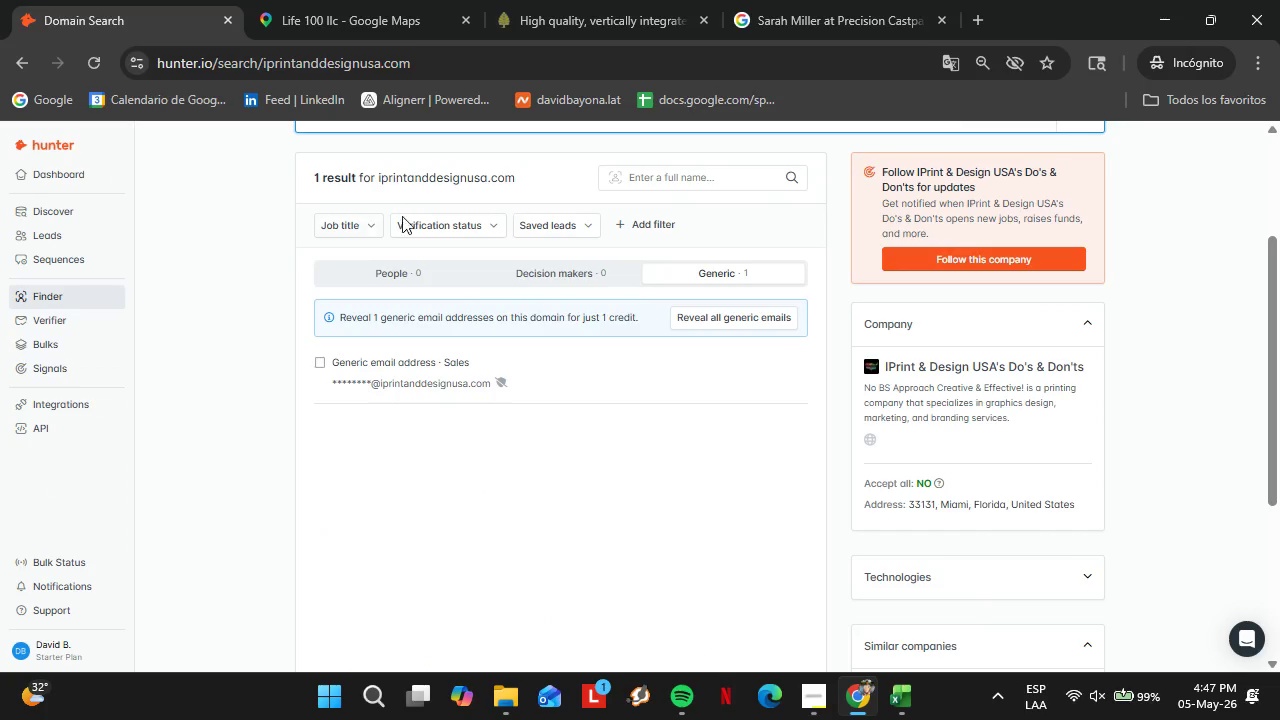 
scroll: coordinate [405, 234], scroll_direction: up, amount: 2.0
 